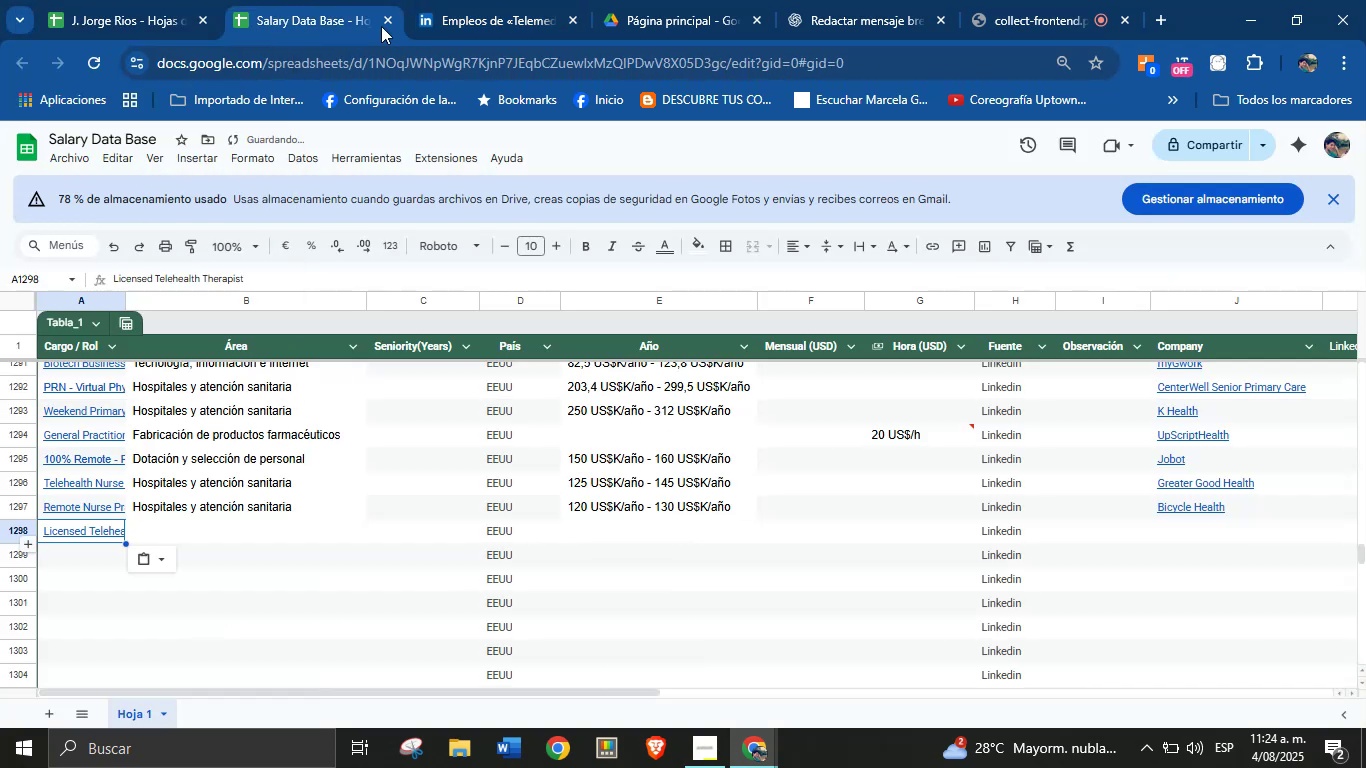 
left_click([472, 0])
 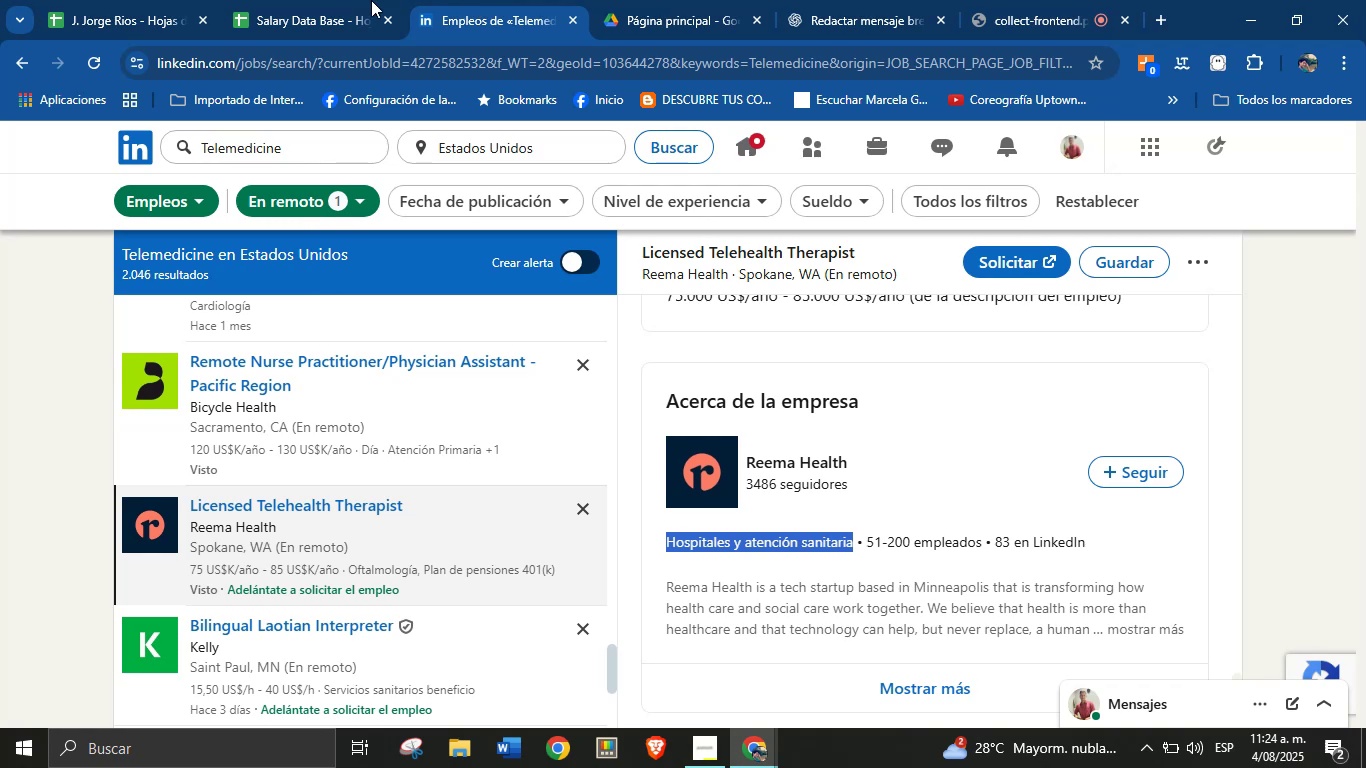 
left_click([321, 0])
 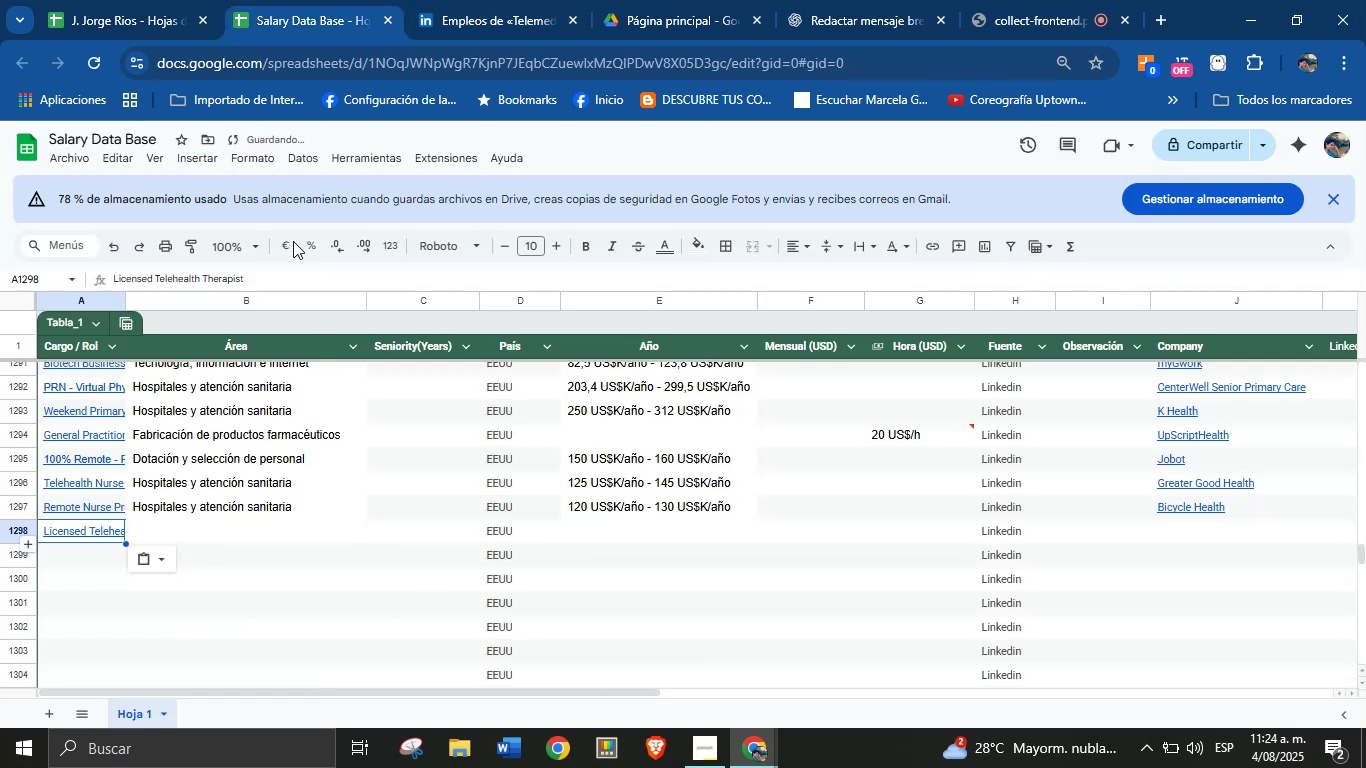 
left_click([205, 535])
 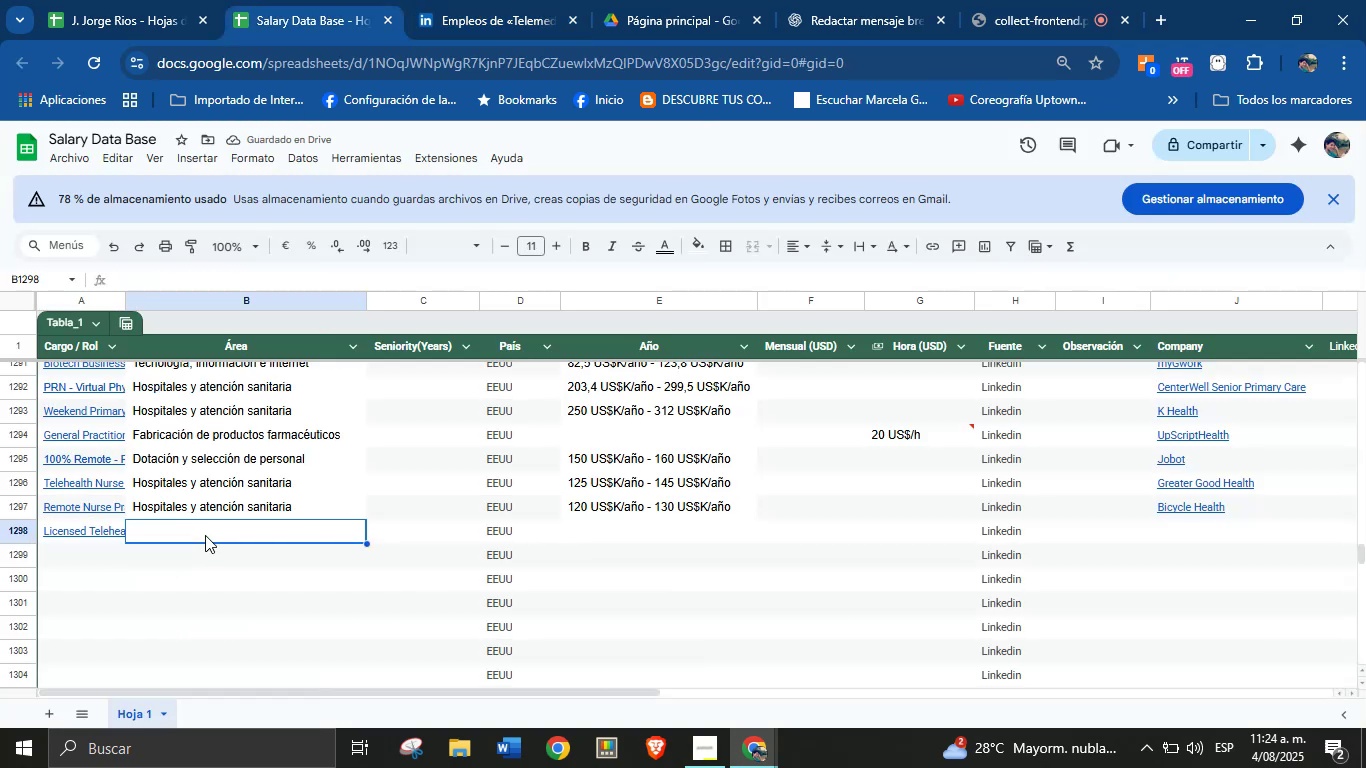 
key(Meta+MetaLeft)
 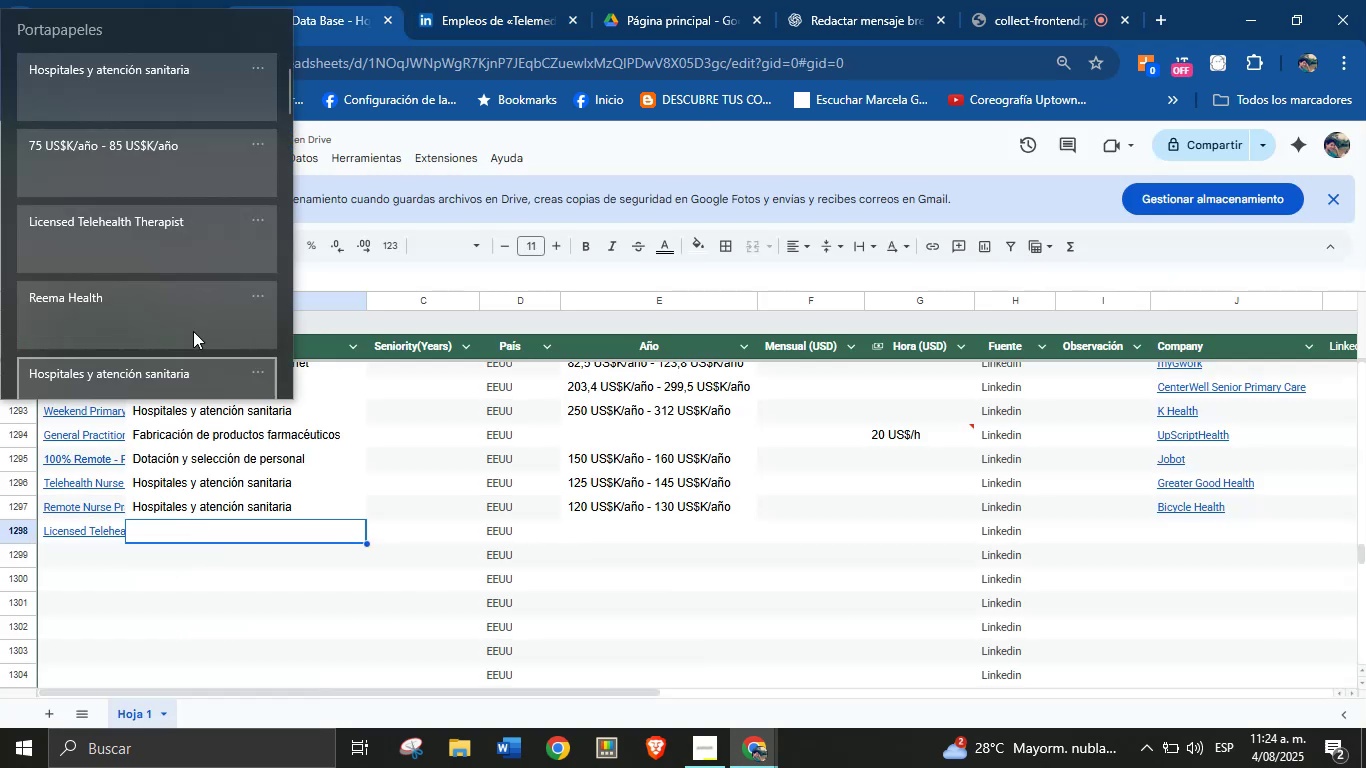 
key(Meta+MetaLeft)
 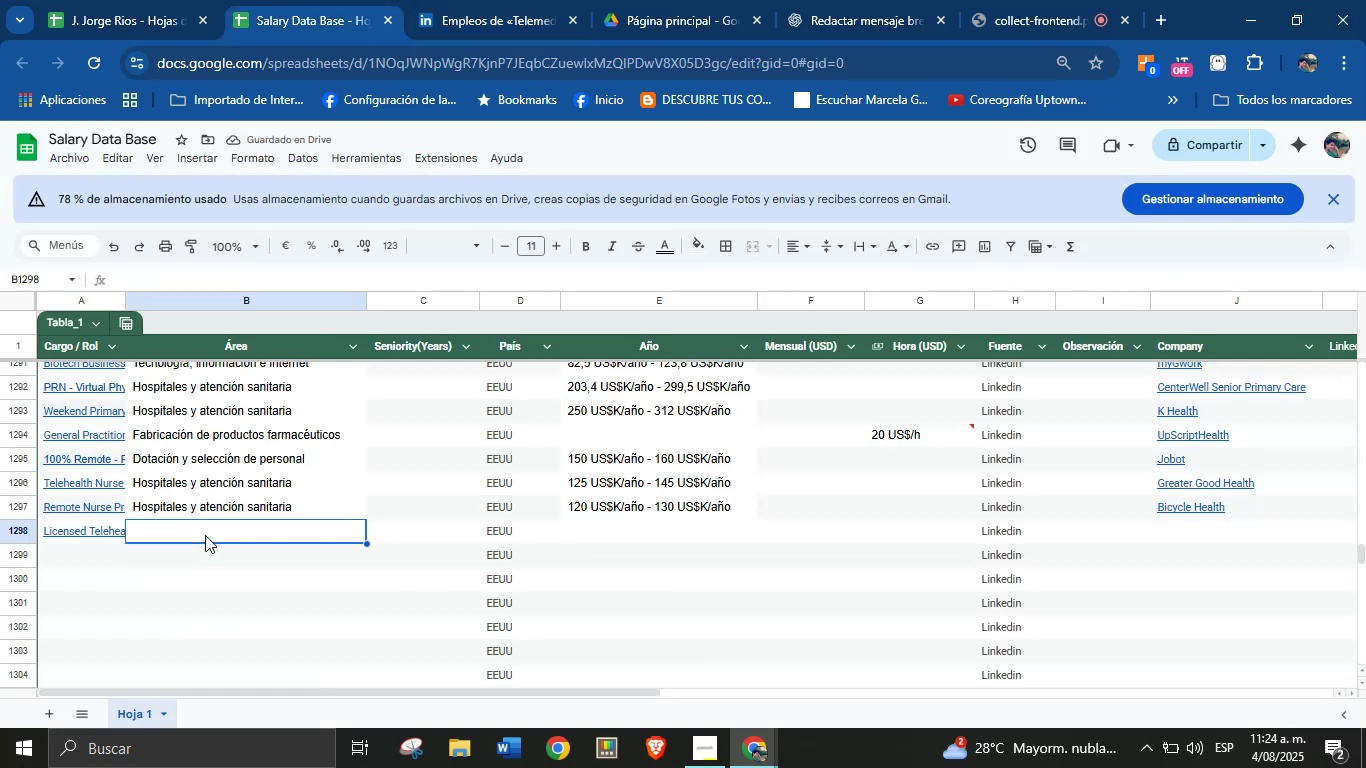 
key(Meta+V)
 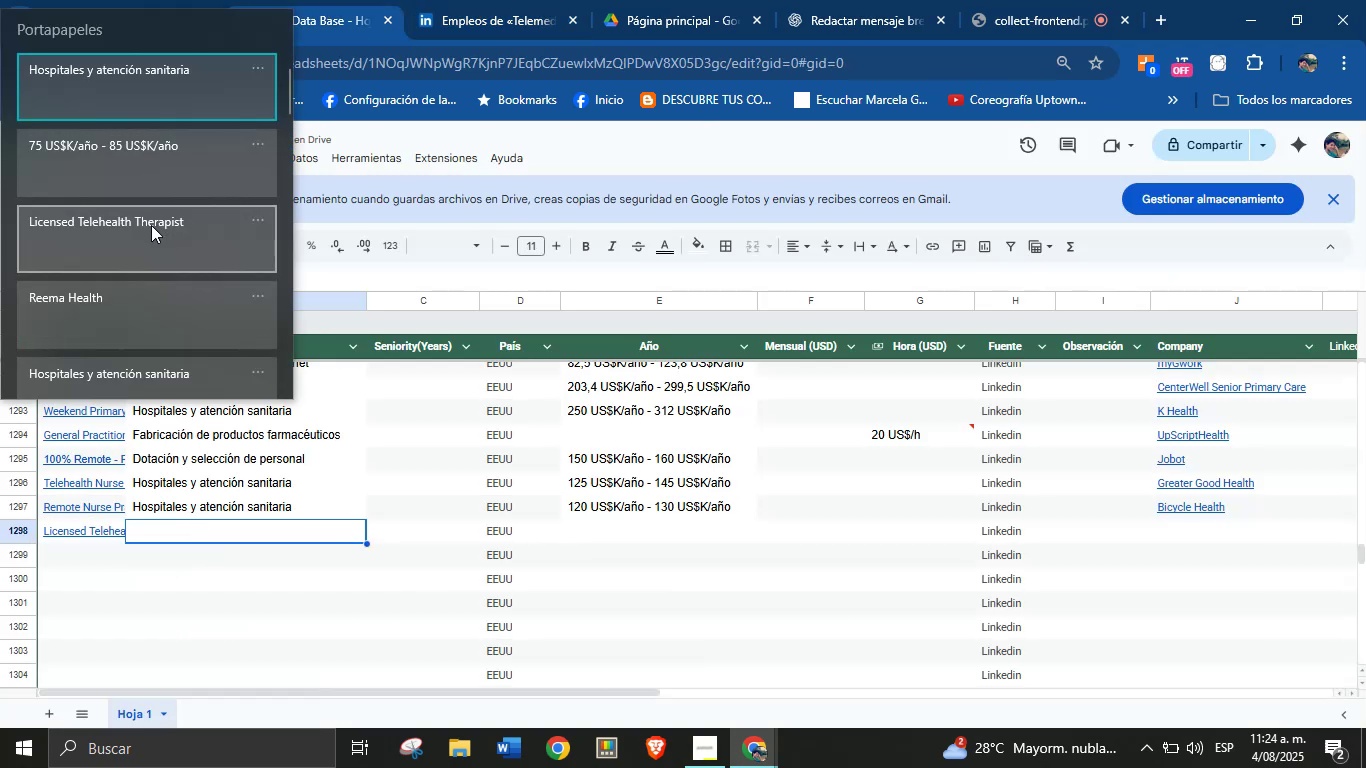 
left_click([173, 94])
 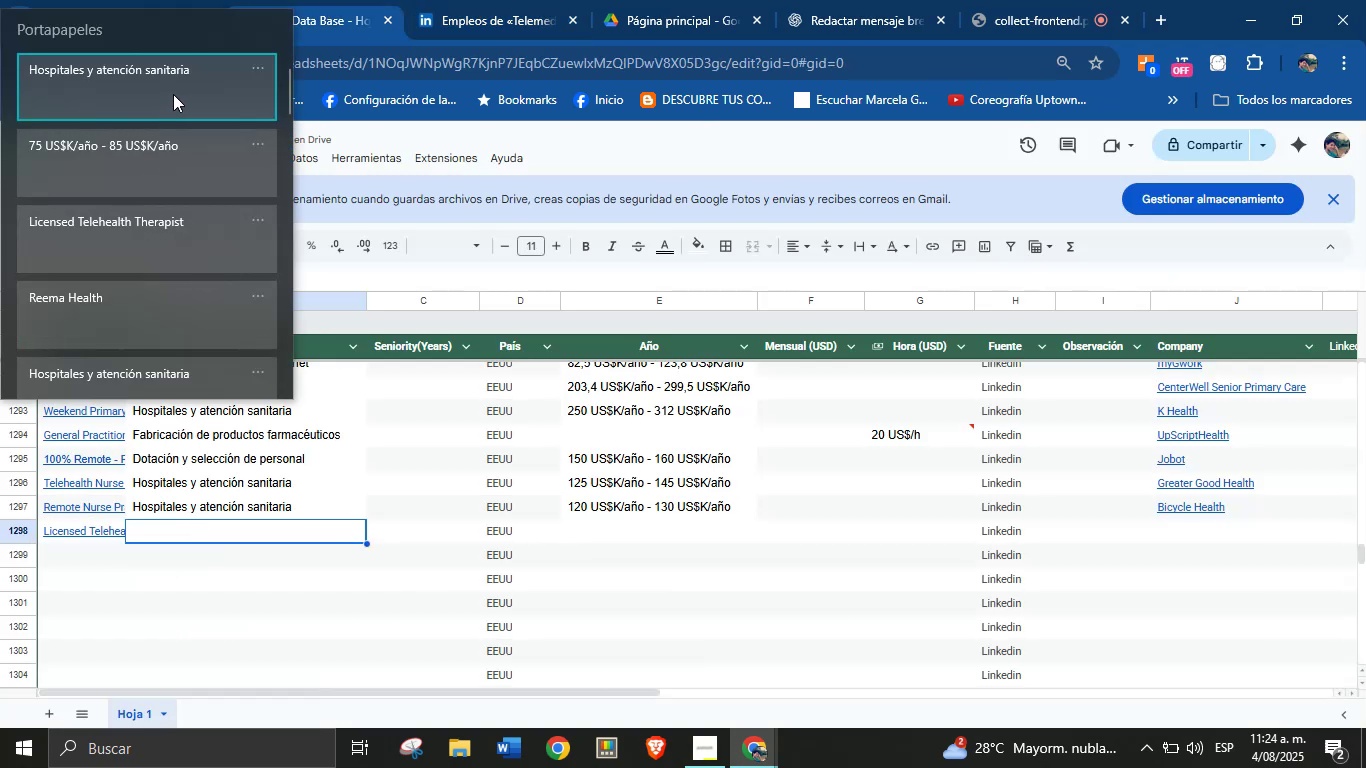 
key(Control+ControlLeft)
 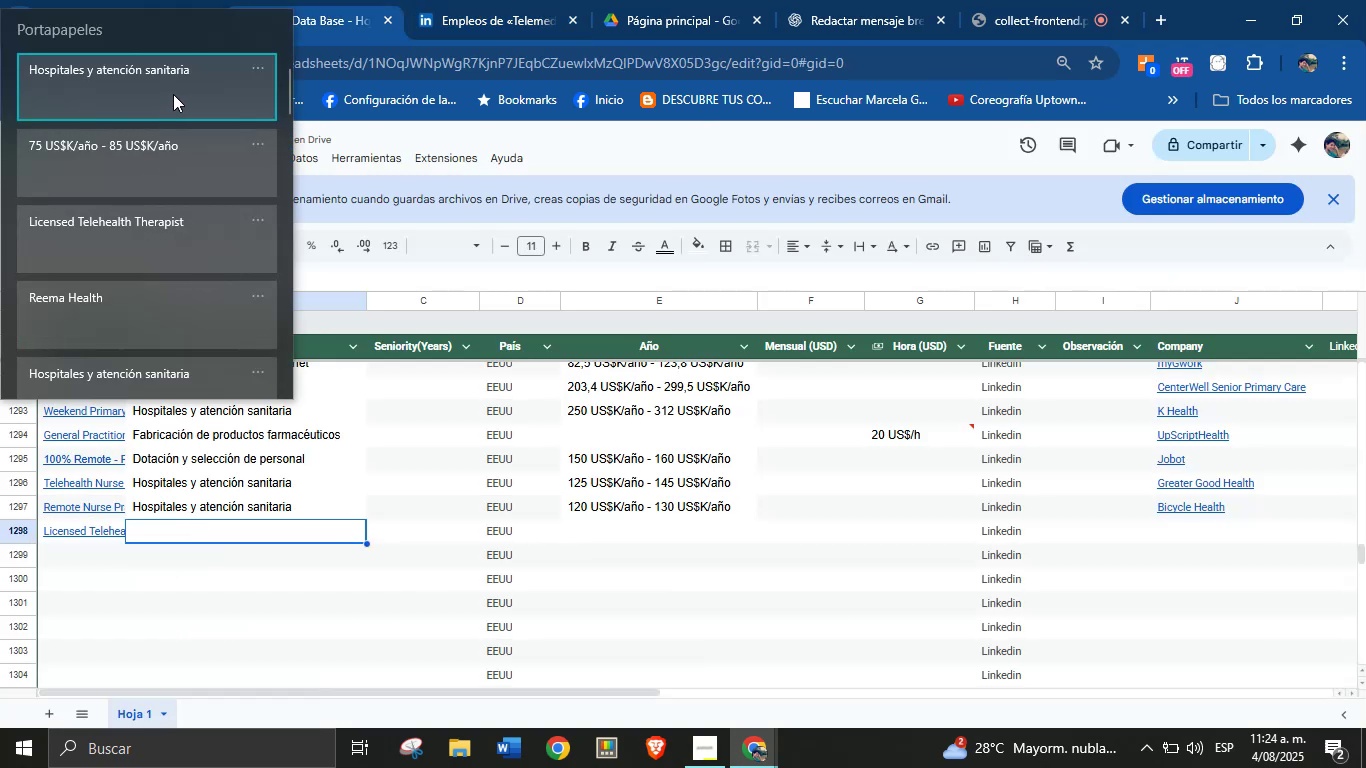 
key(Control+V)
 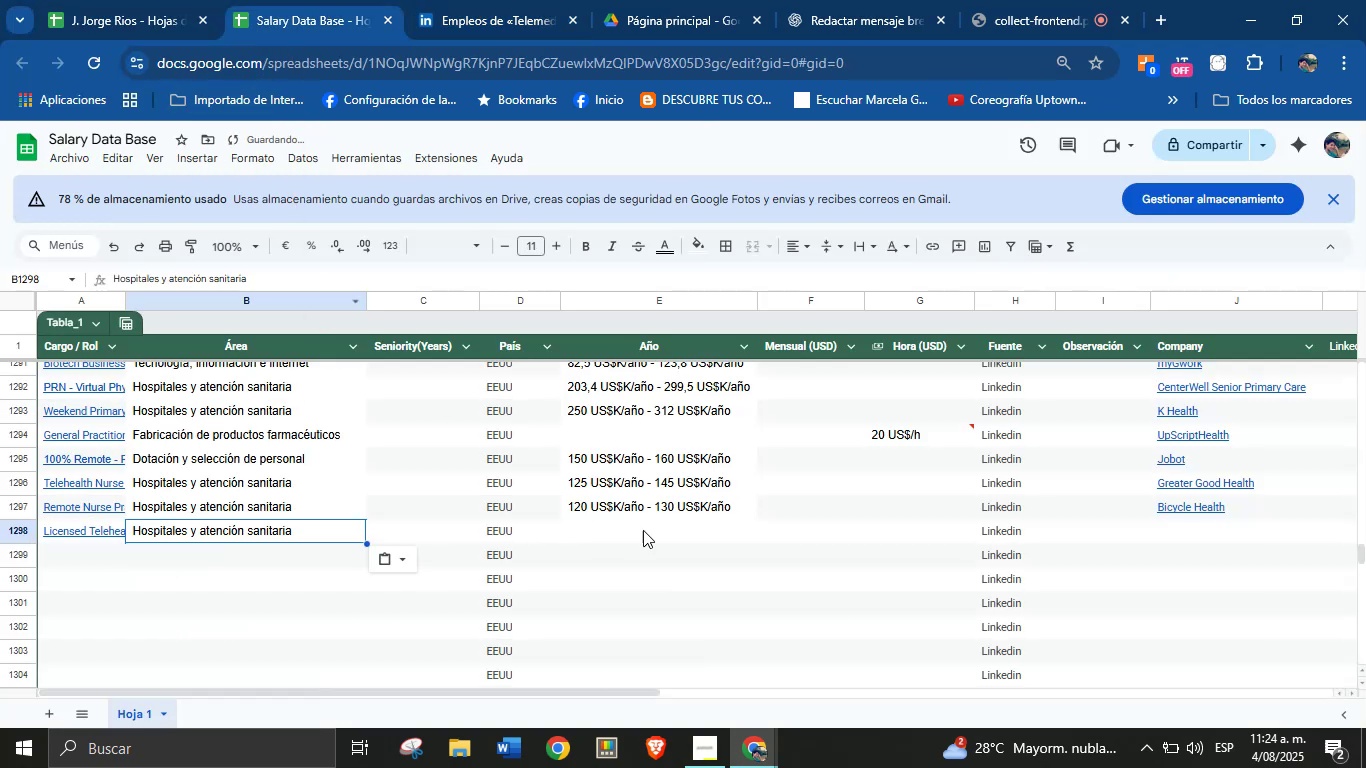 
left_click([651, 528])
 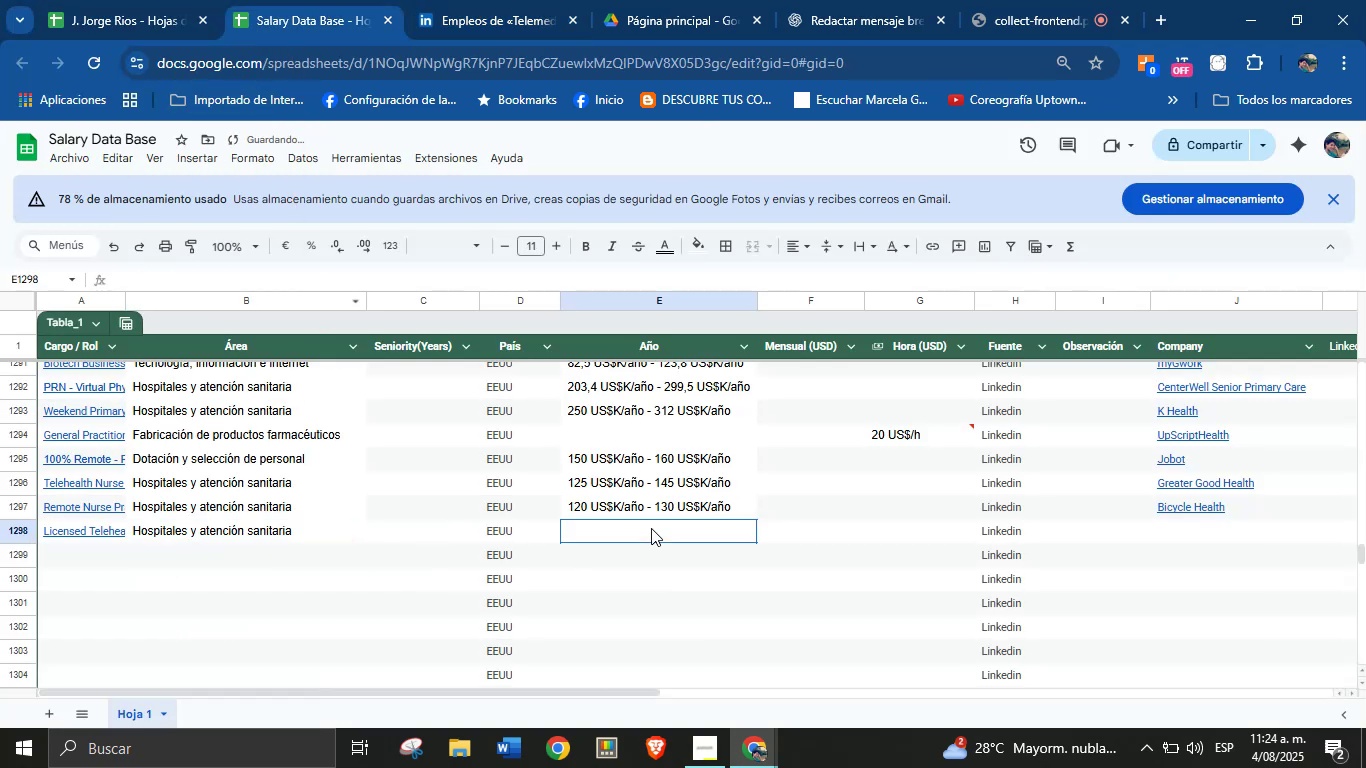 
key(Meta+MetaLeft)
 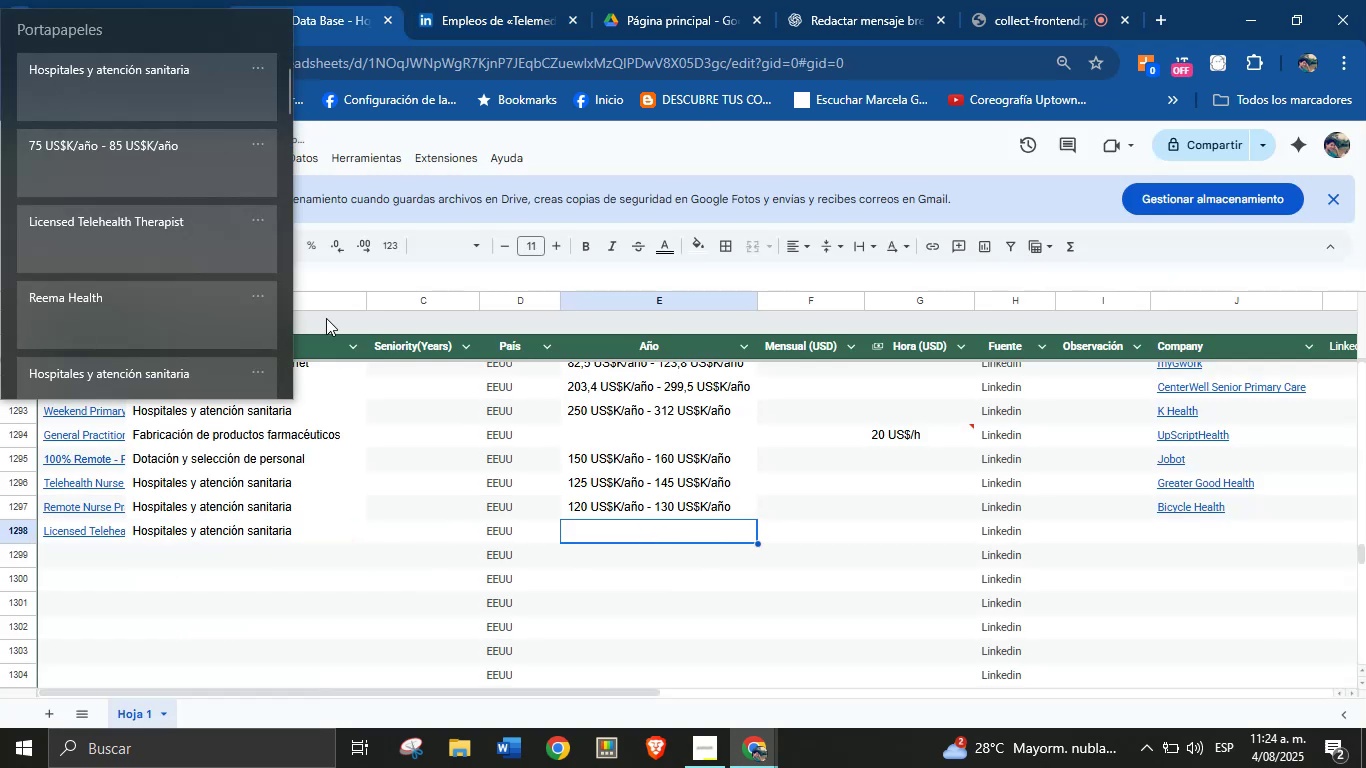 
key(Meta+MetaLeft)
 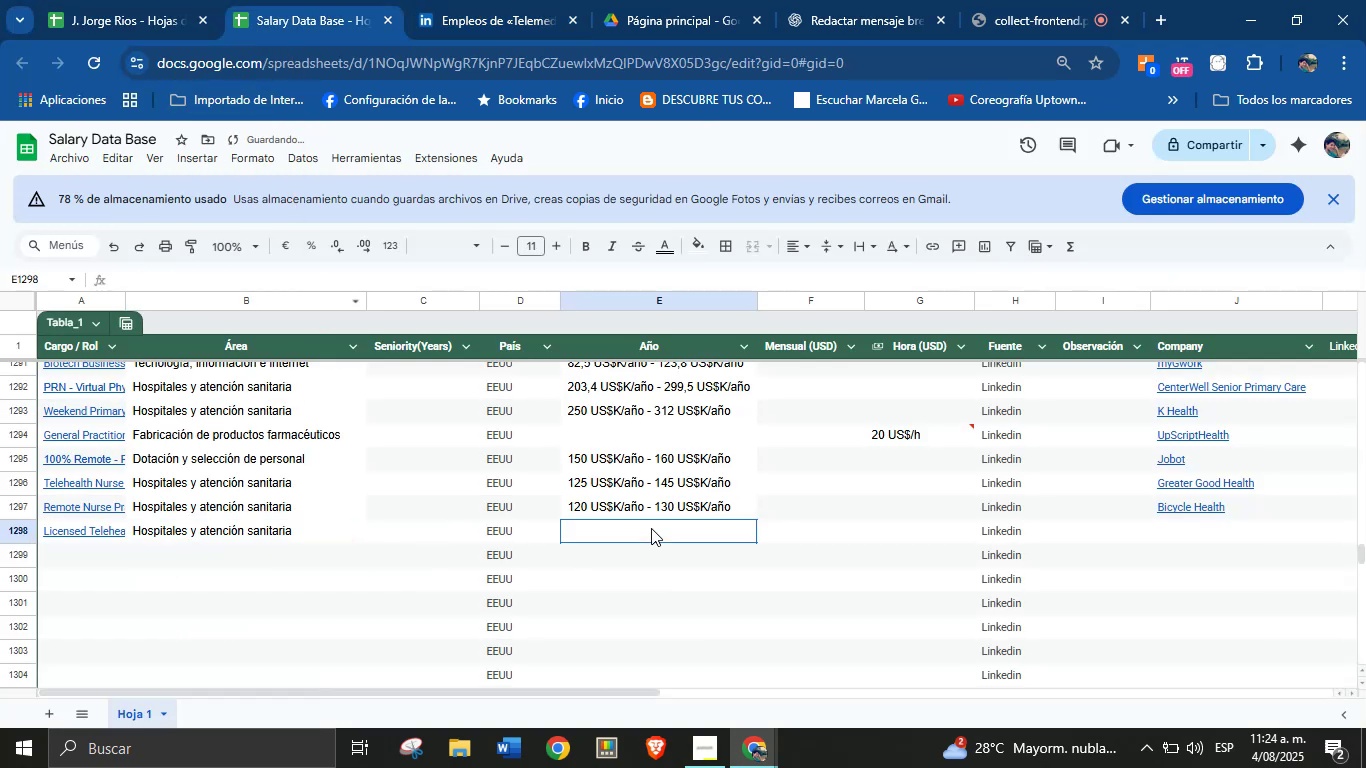 
key(Meta+V)
 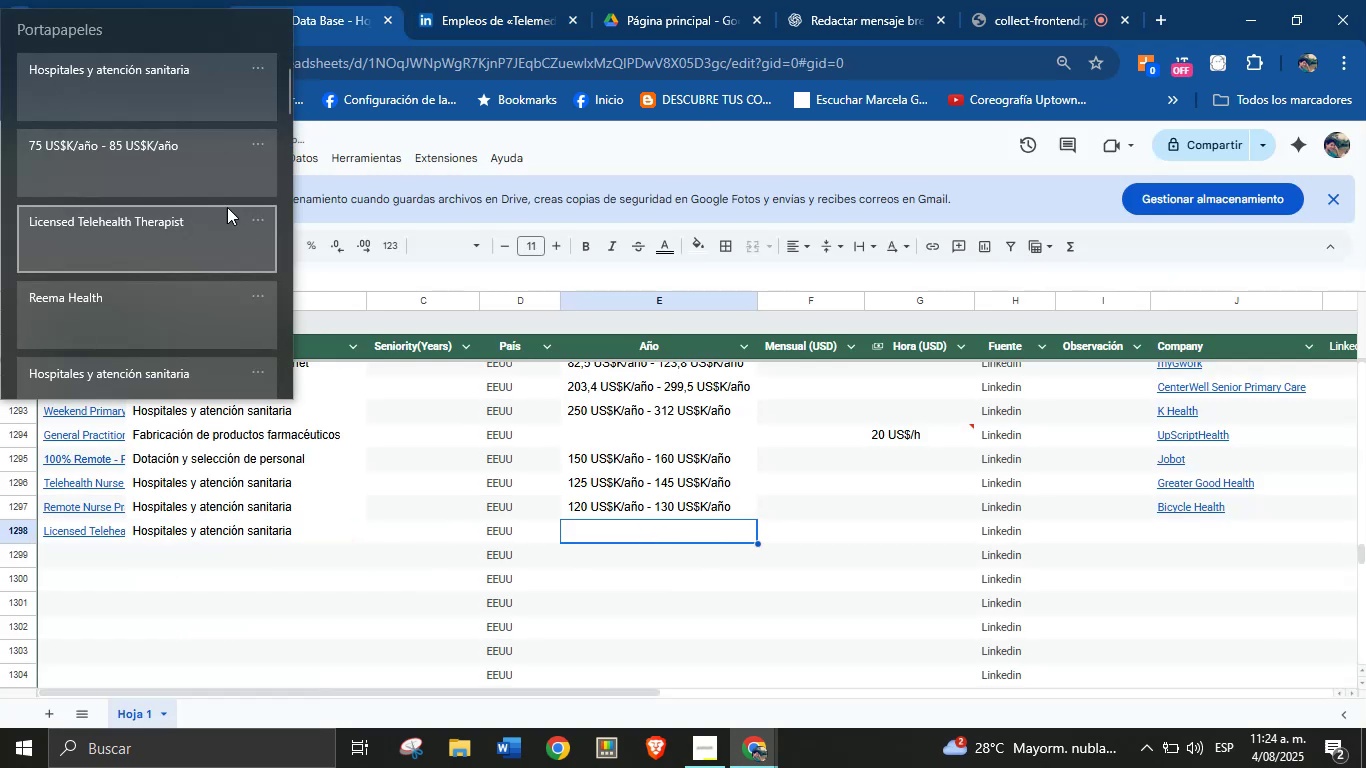 
left_click([195, 171])
 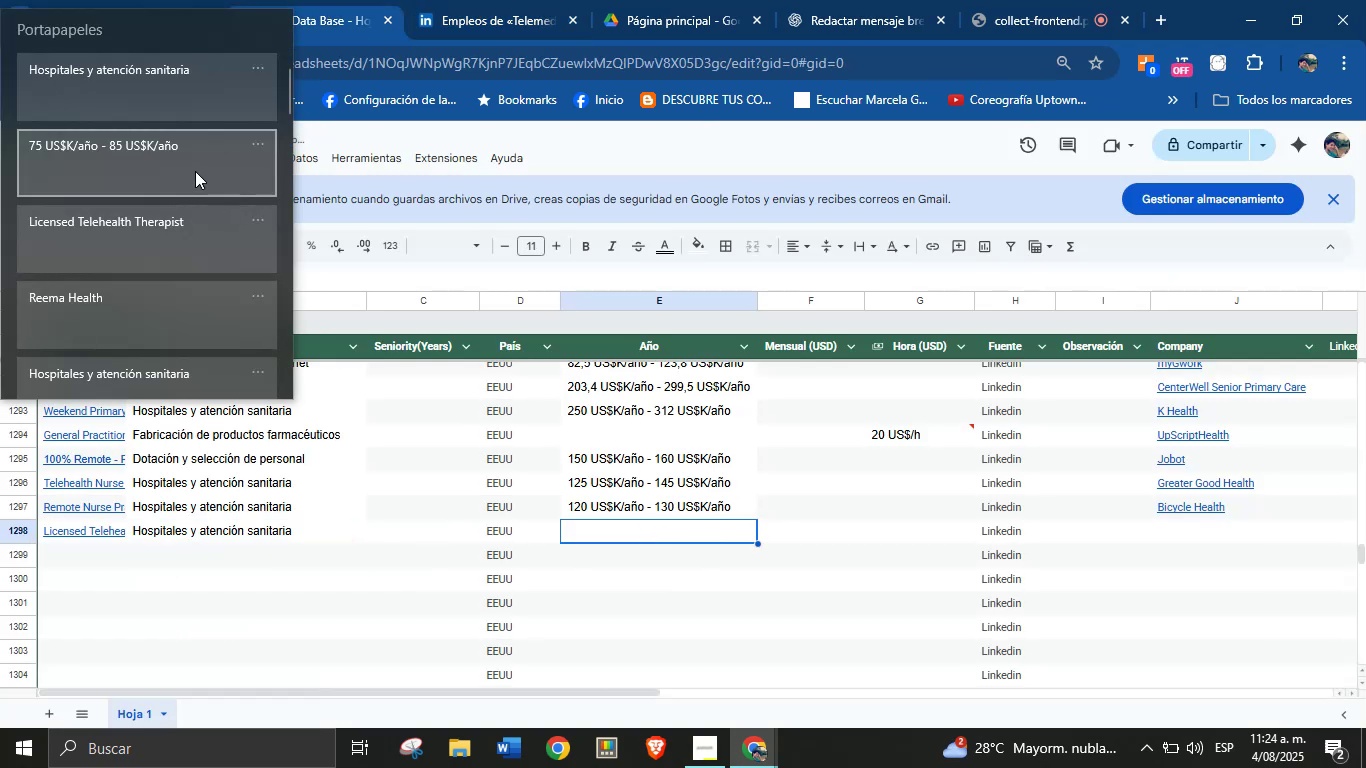 
key(Control+ControlLeft)
 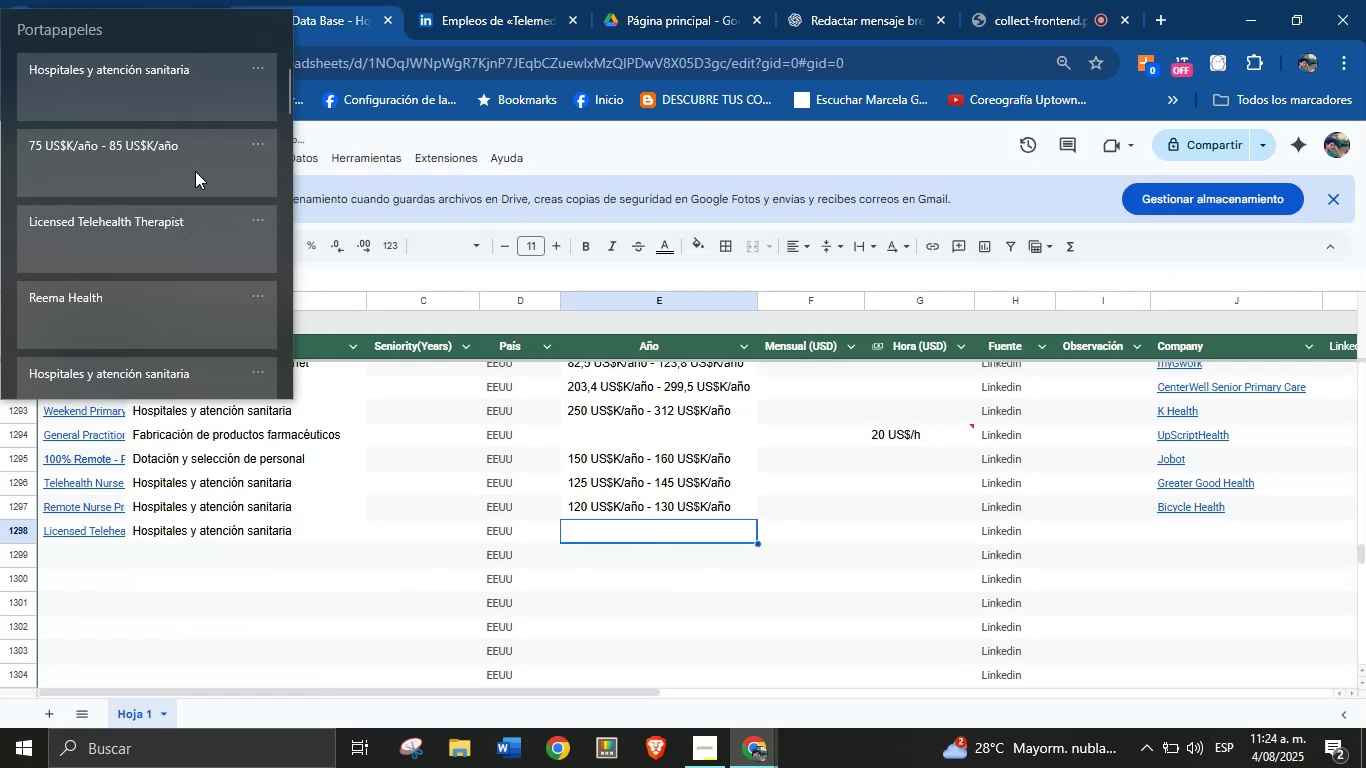 
key(Control+V)
 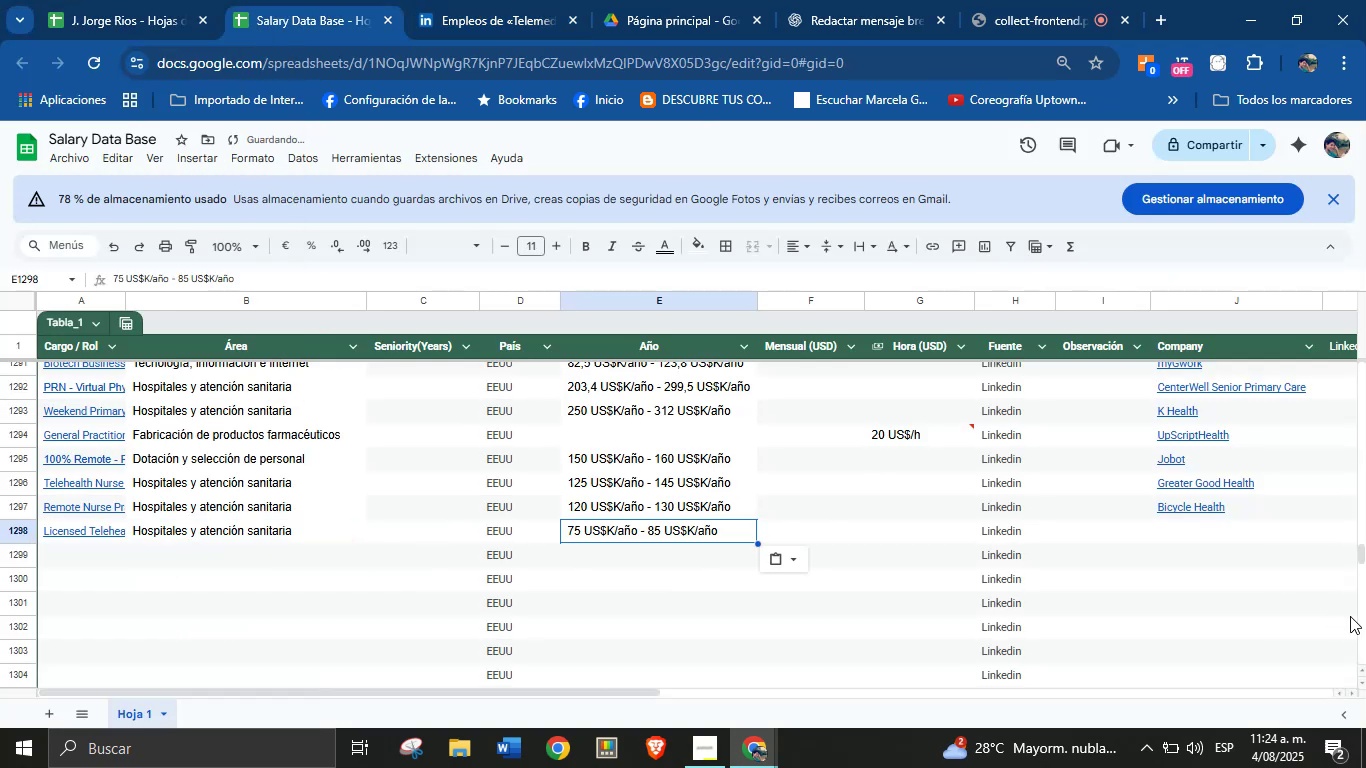 
left_click([1203, 540])
 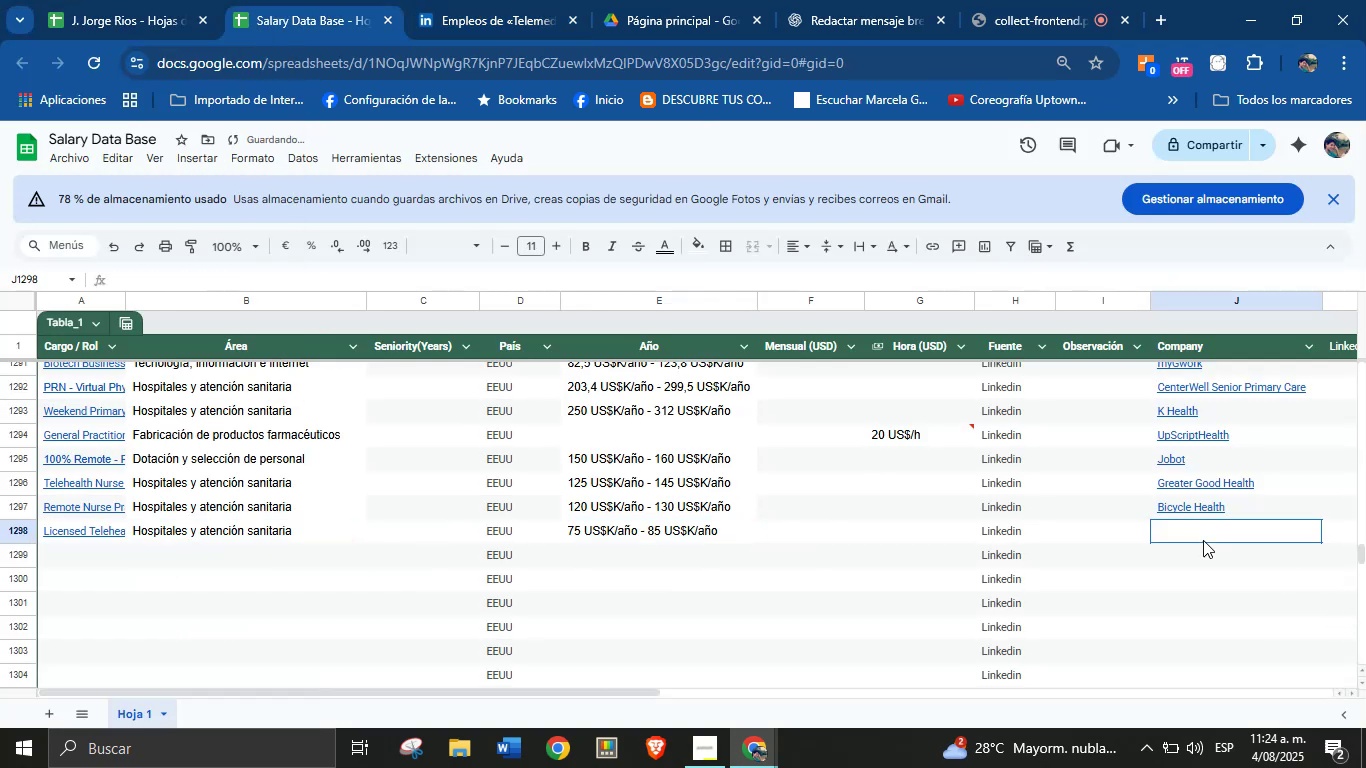 
key(Meta+MetaLeft)
 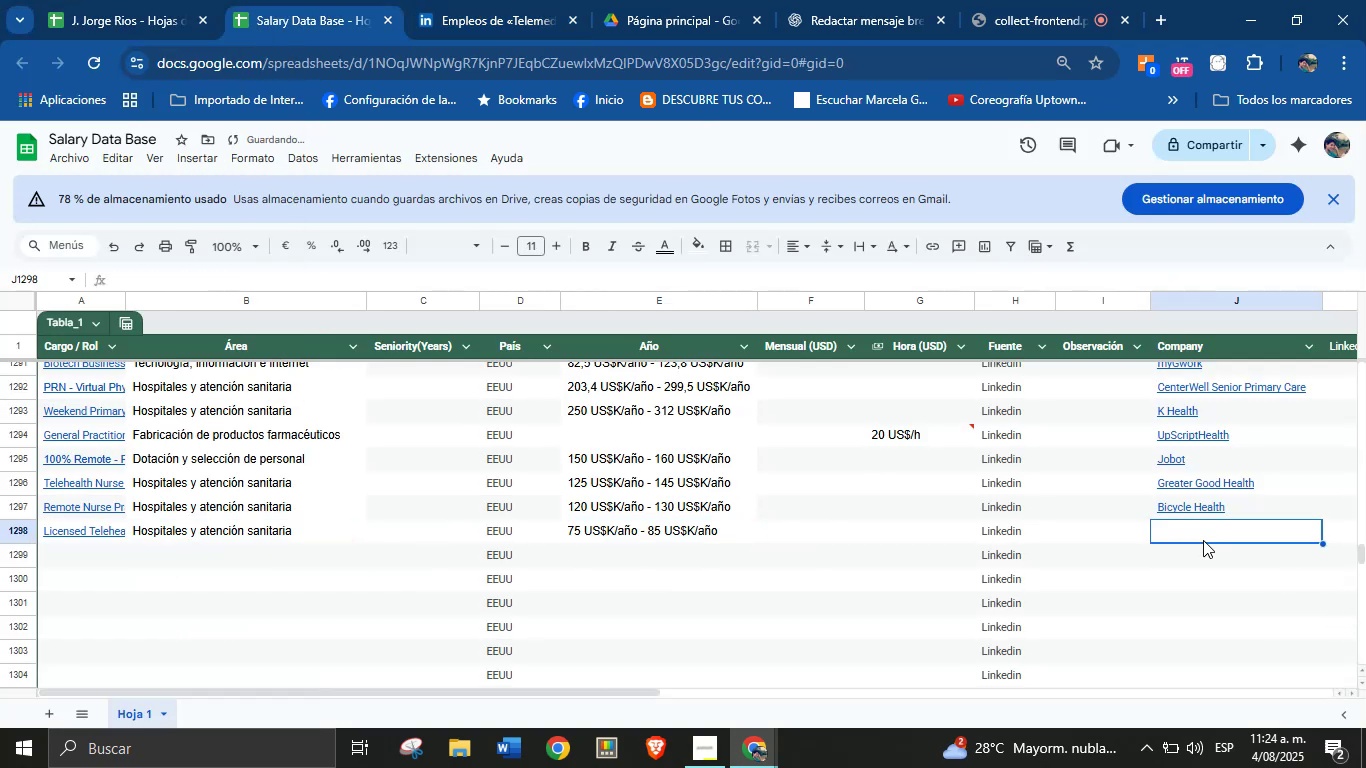 
key(Meta+MetaLeft)
 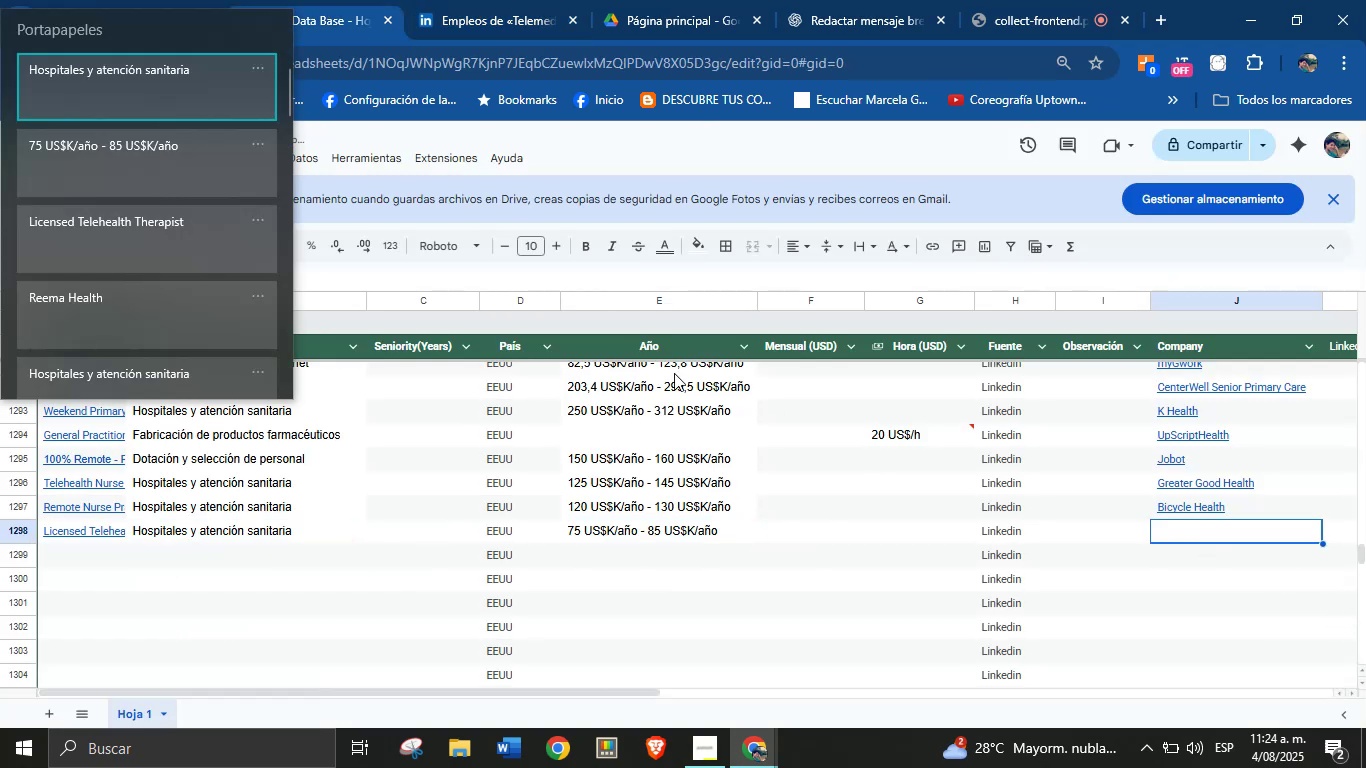 
key(Meta+V)
 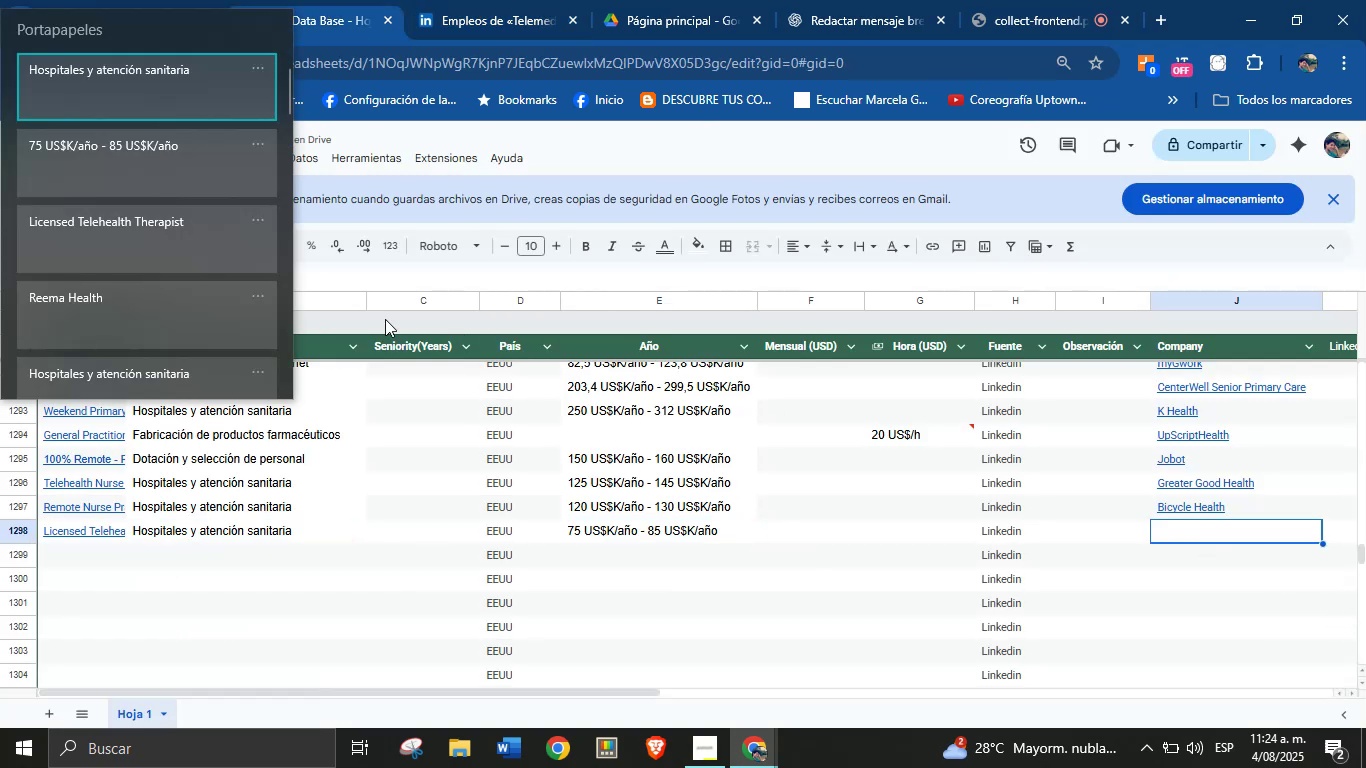 
left_click([135, 317])
 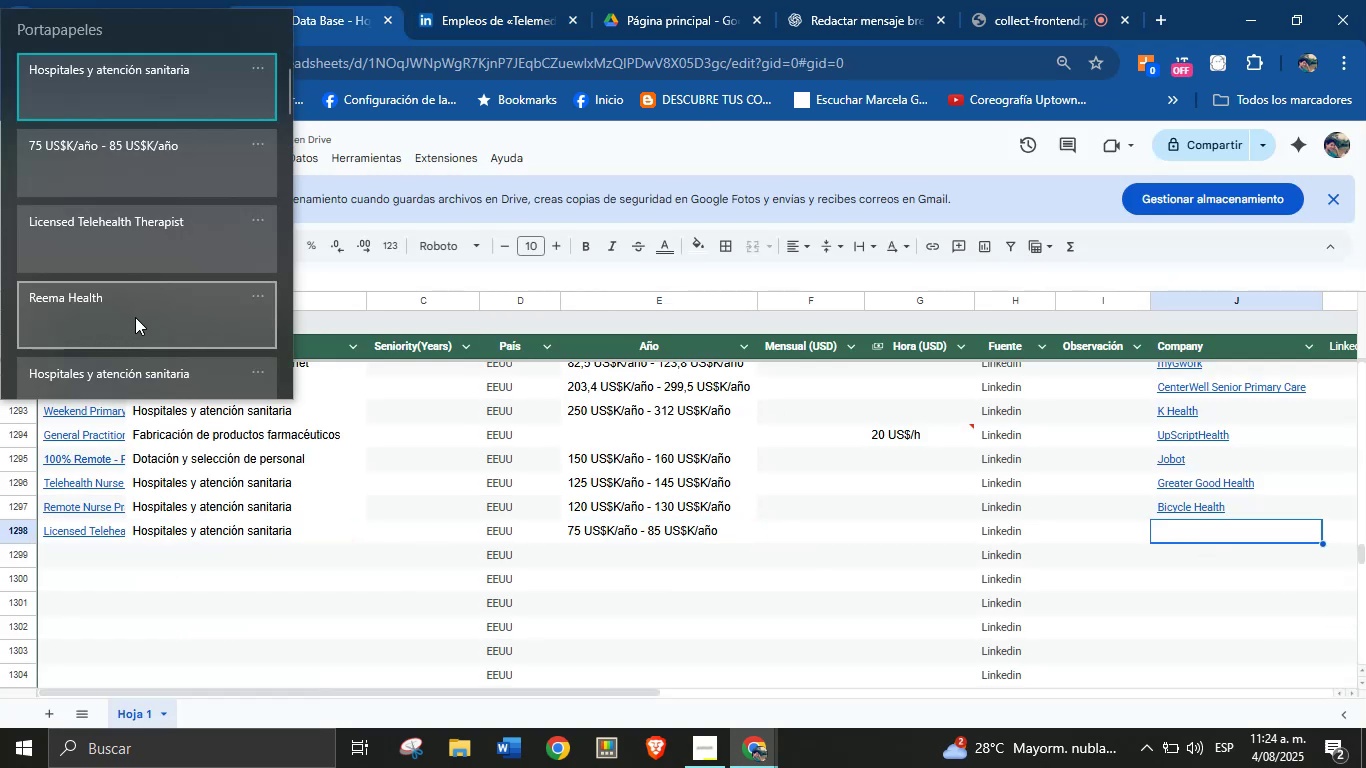 
key(Control+ControlLeft)
 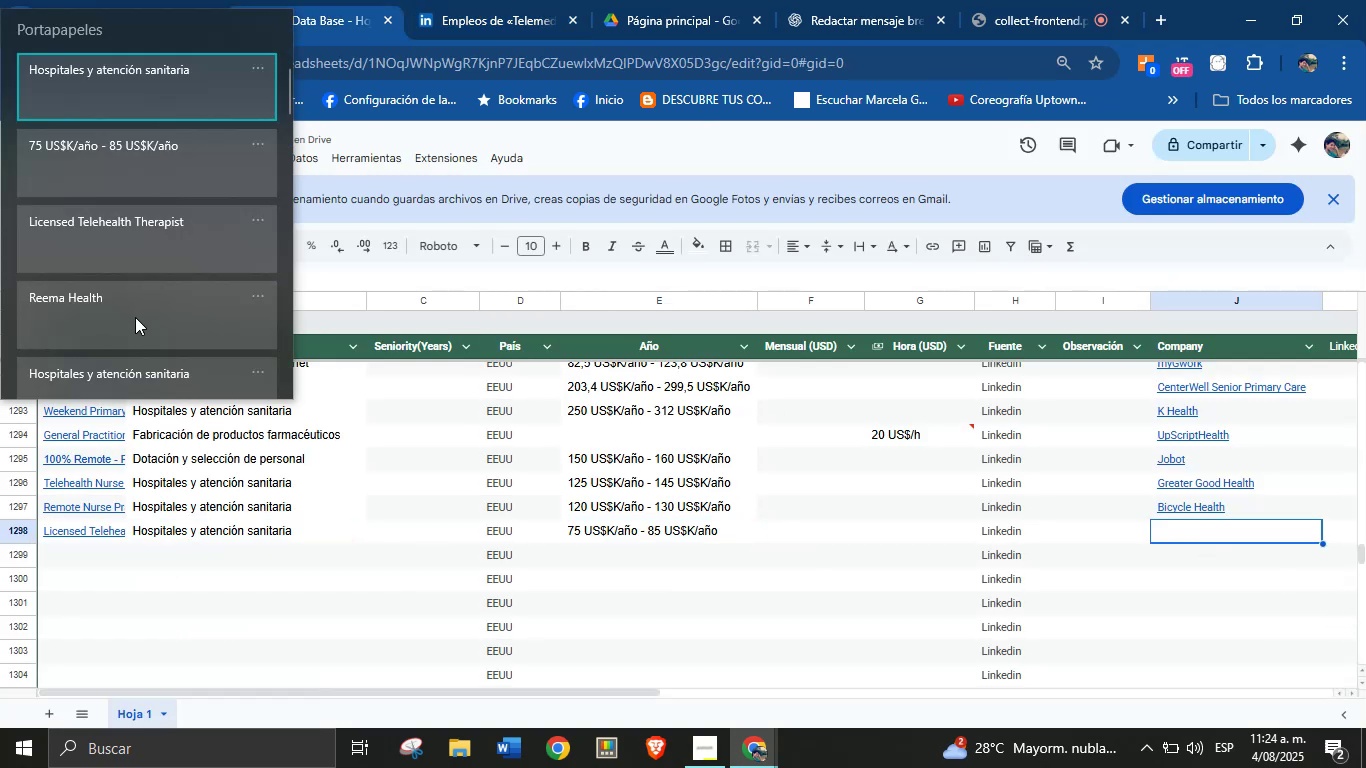 
hold_key(key=V, duration=27.79)
 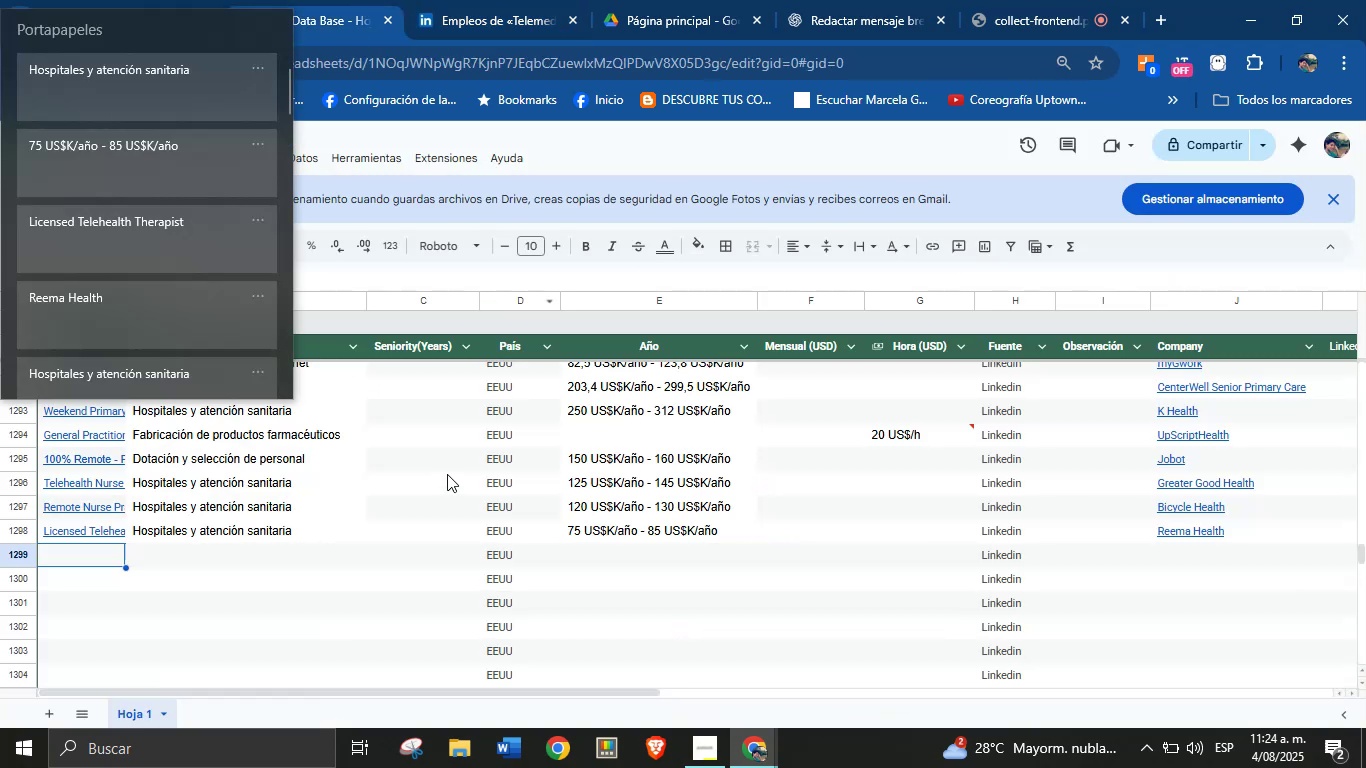 
left_click([77, 566])
 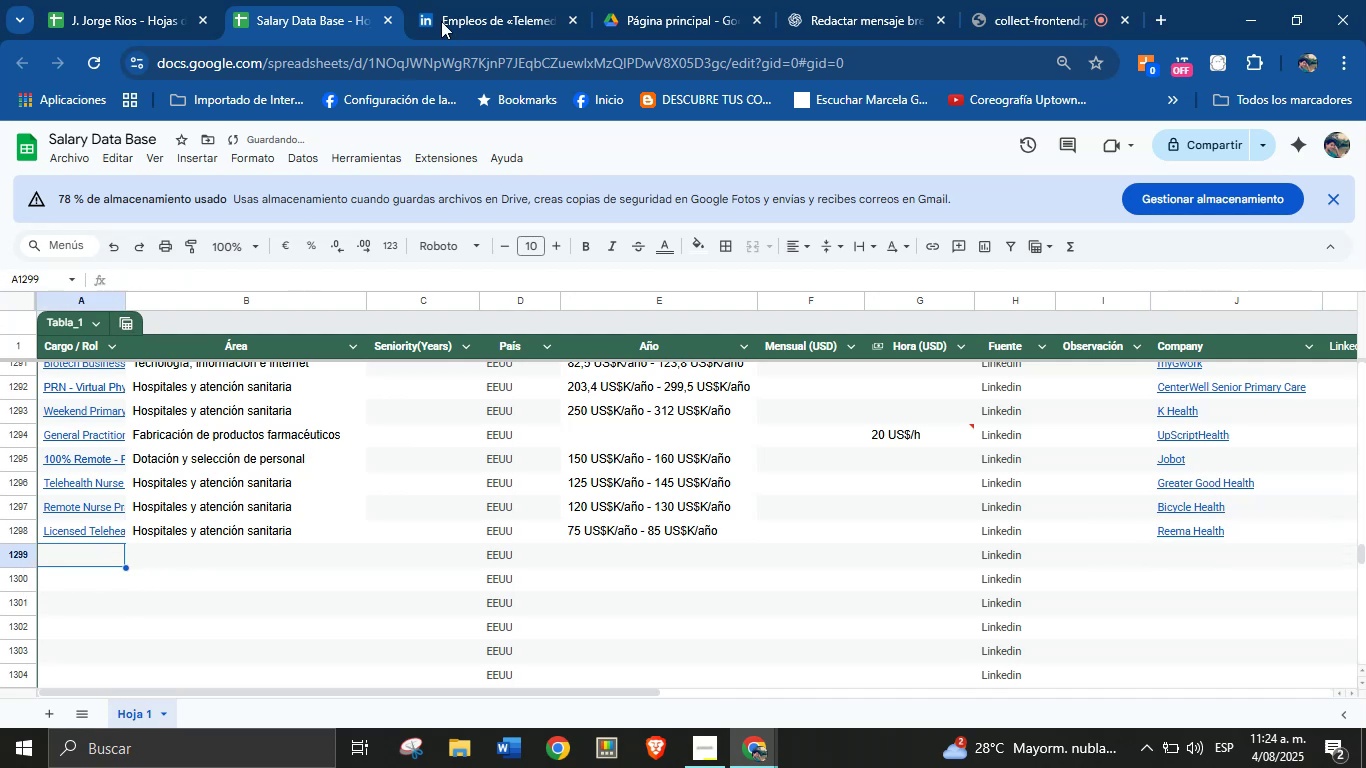 
left_click([479, 0])
 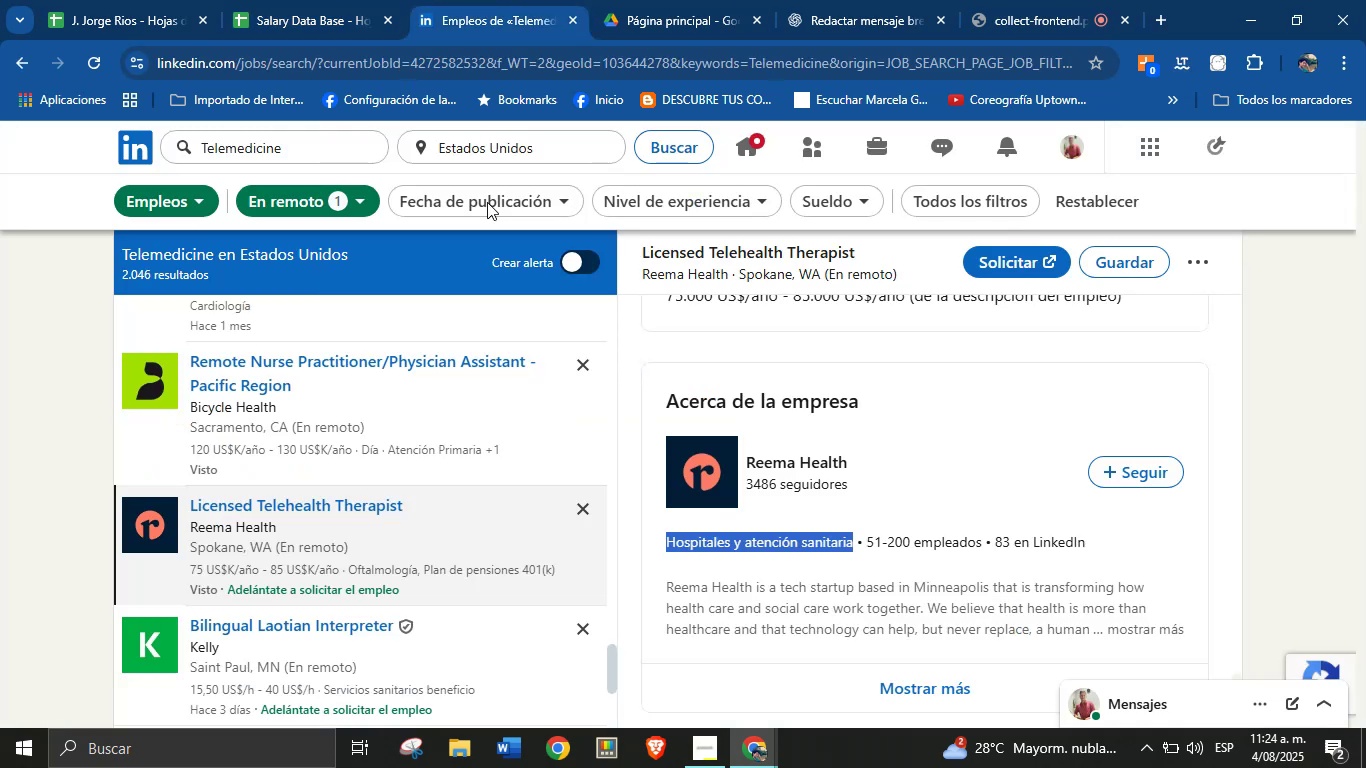 
scroll: coordinate [357, 421], scroll_direction: down, amount: 2.0
 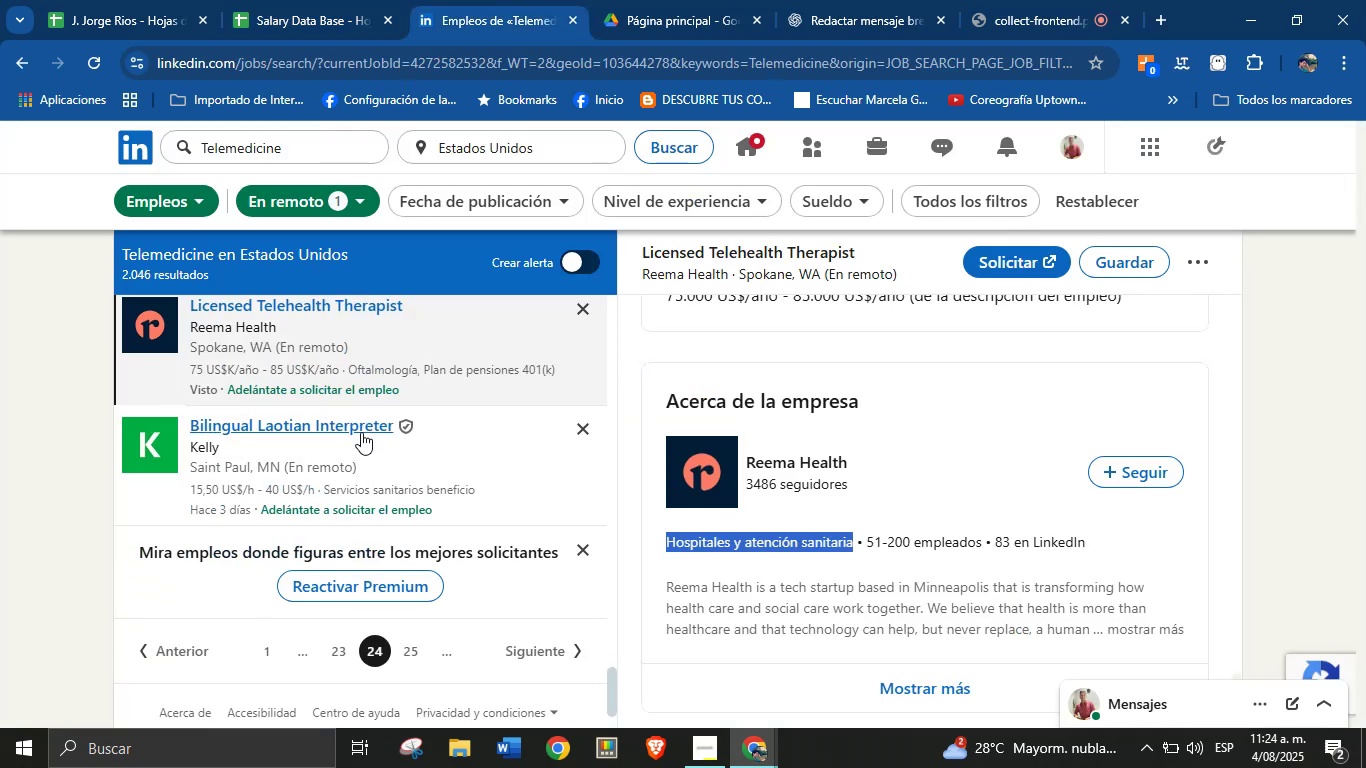 
left_click([347, 445])
 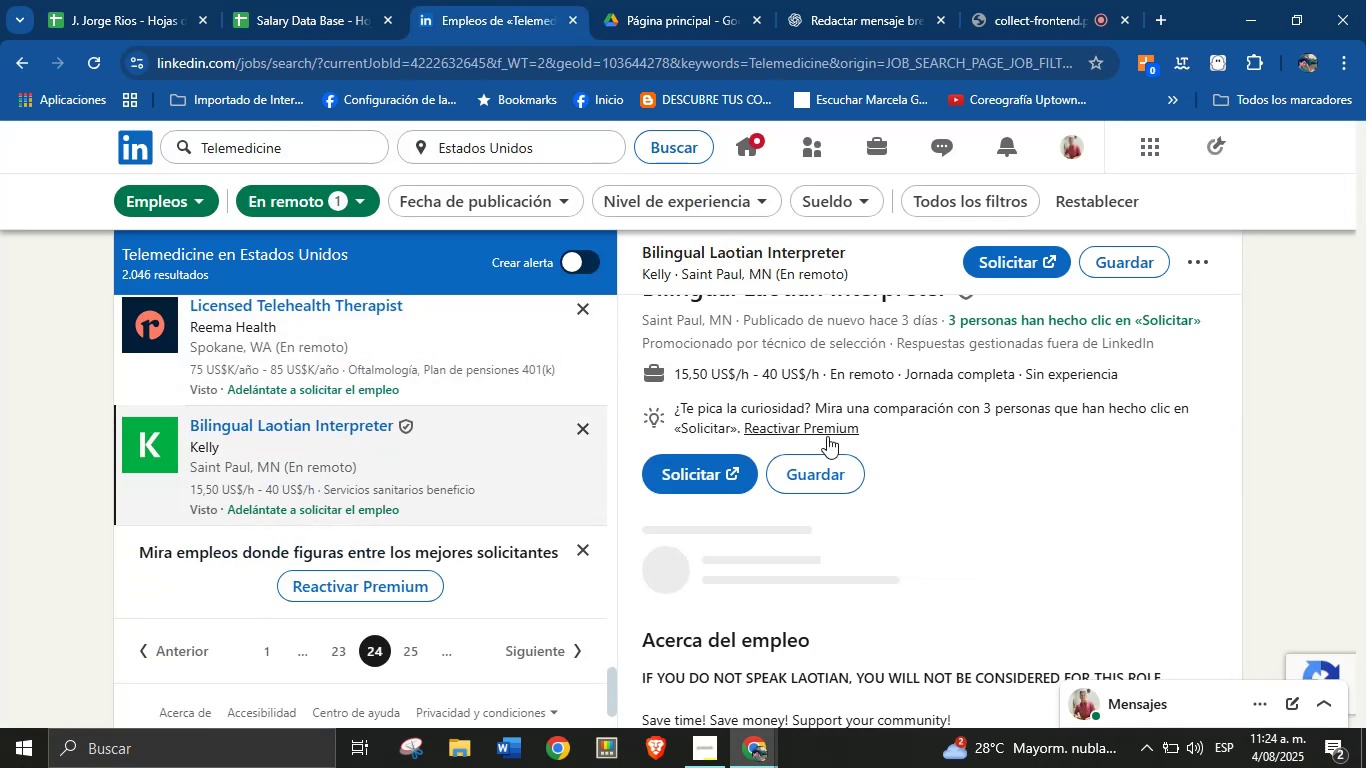 
scroll: coordinate [804, 383], scroll_direction: up, amount: 2.0
 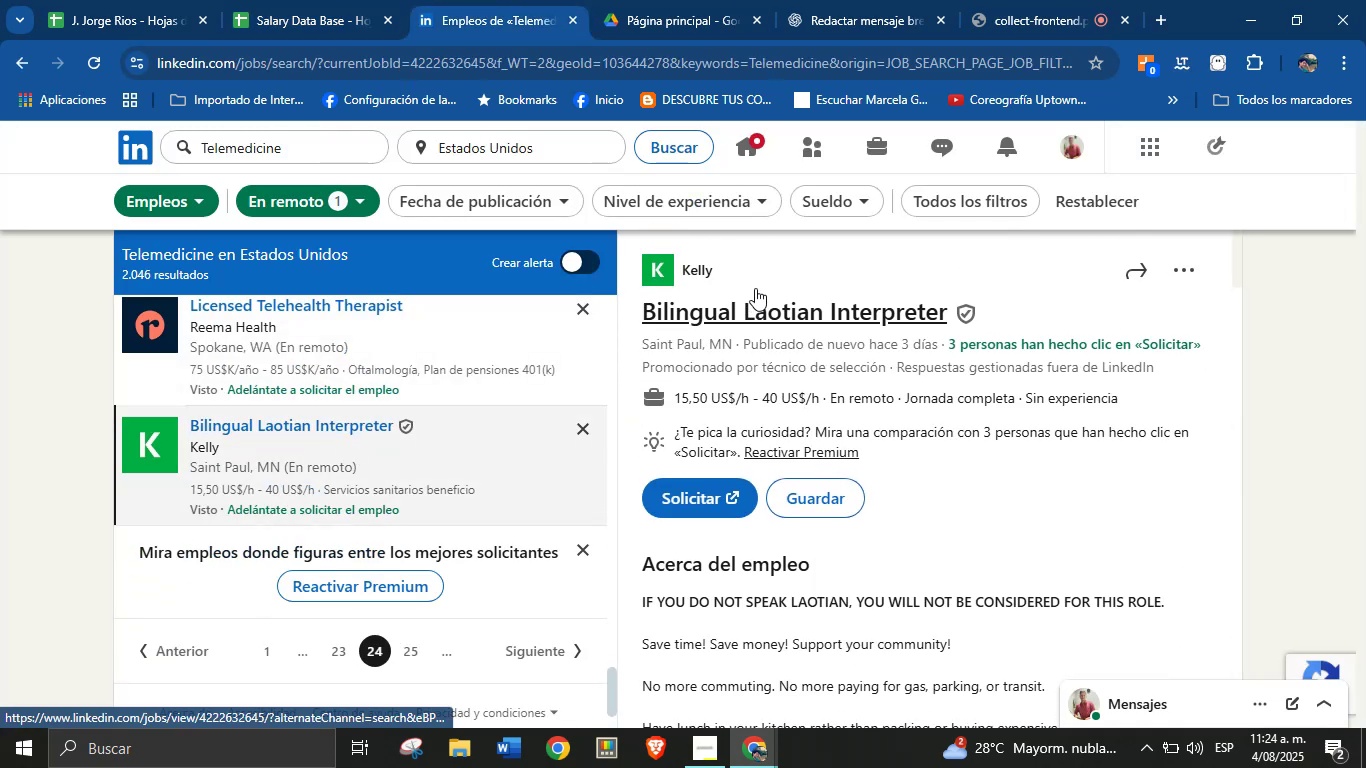 
left_click_drag(start_coordinate=[734, 274], to_coordinate=[685, 273])
 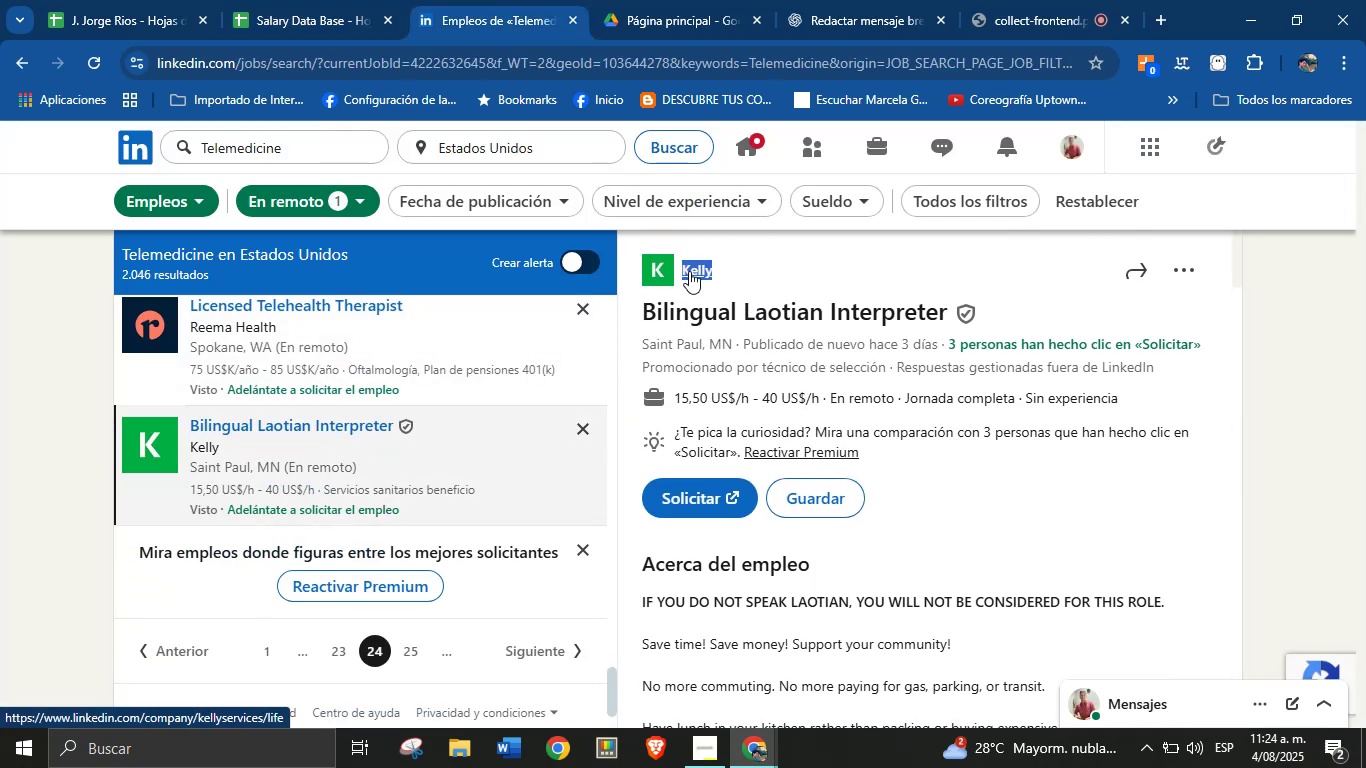 
key(Alt+AltLeft)
 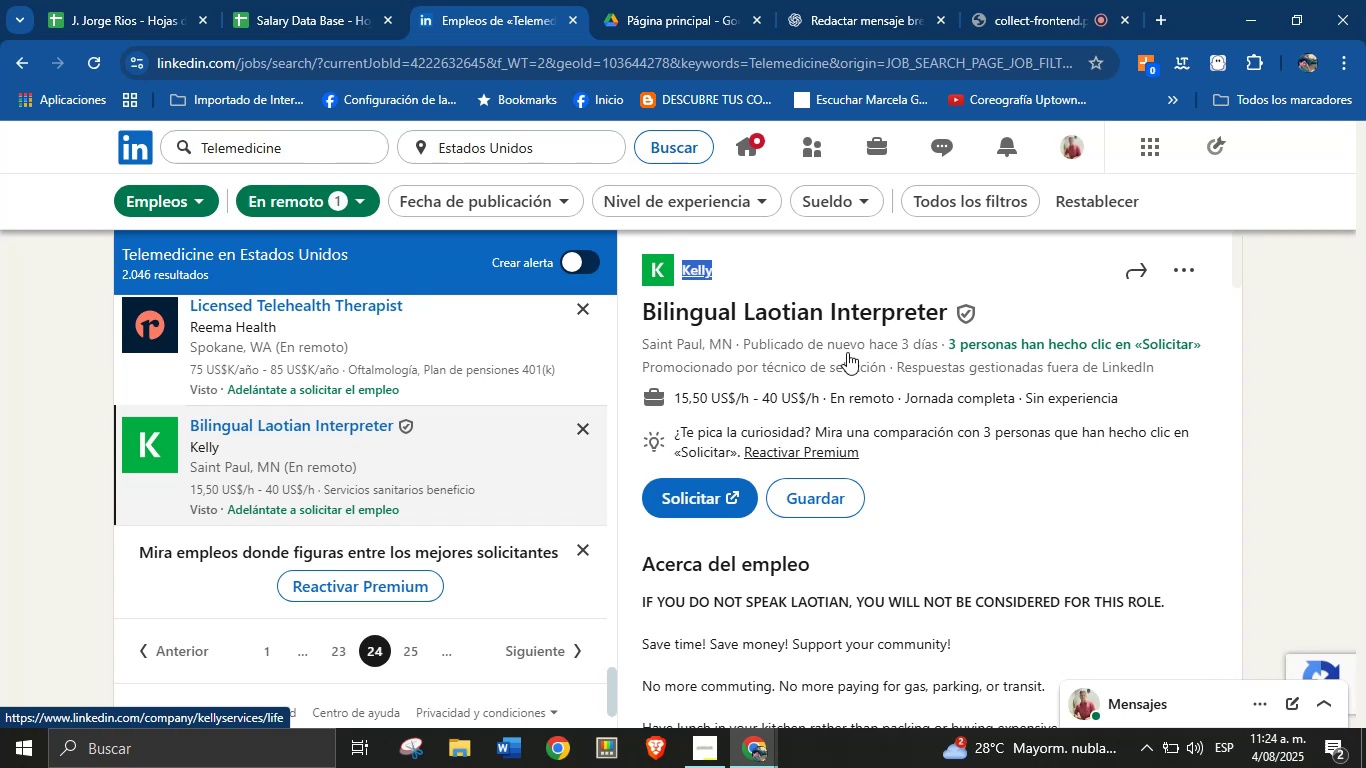 
key(Alt+Control+C)
 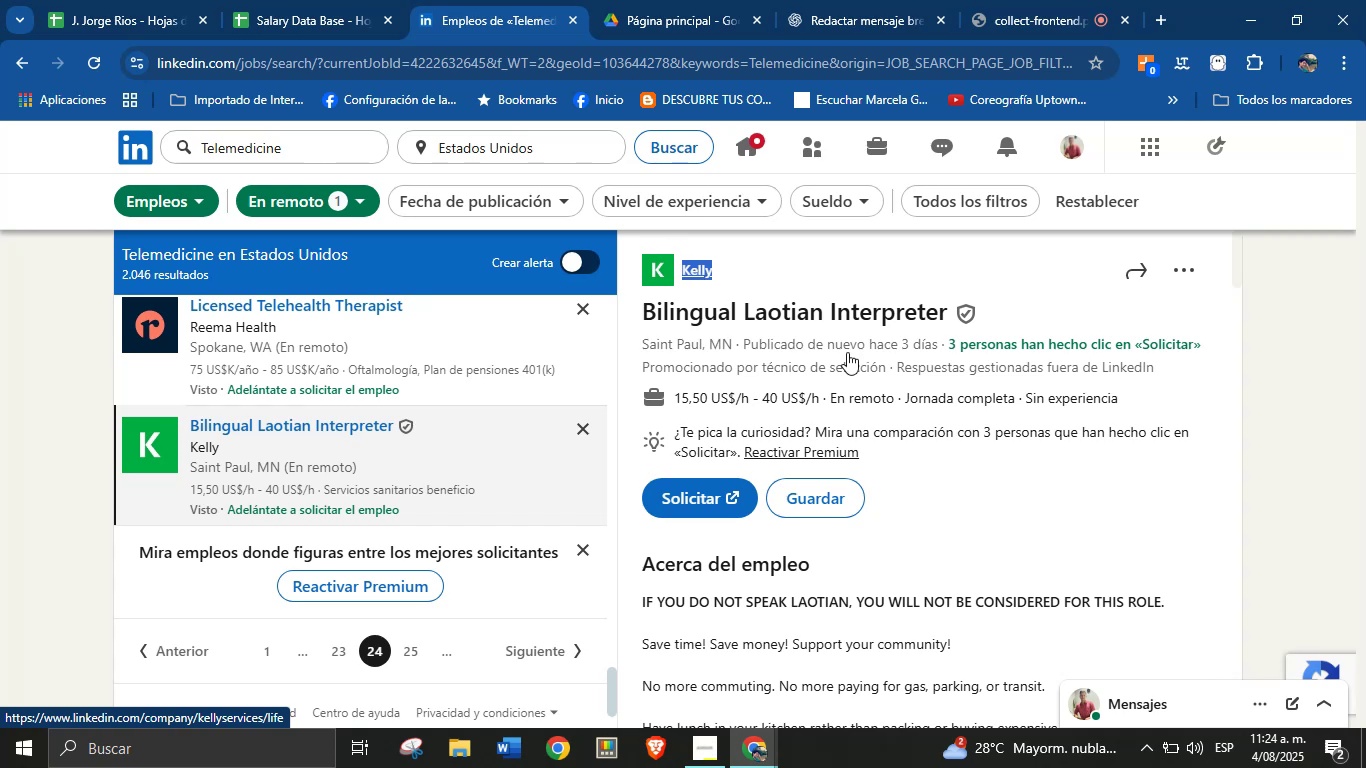 
key(Alt+Control+ControlLeft)
 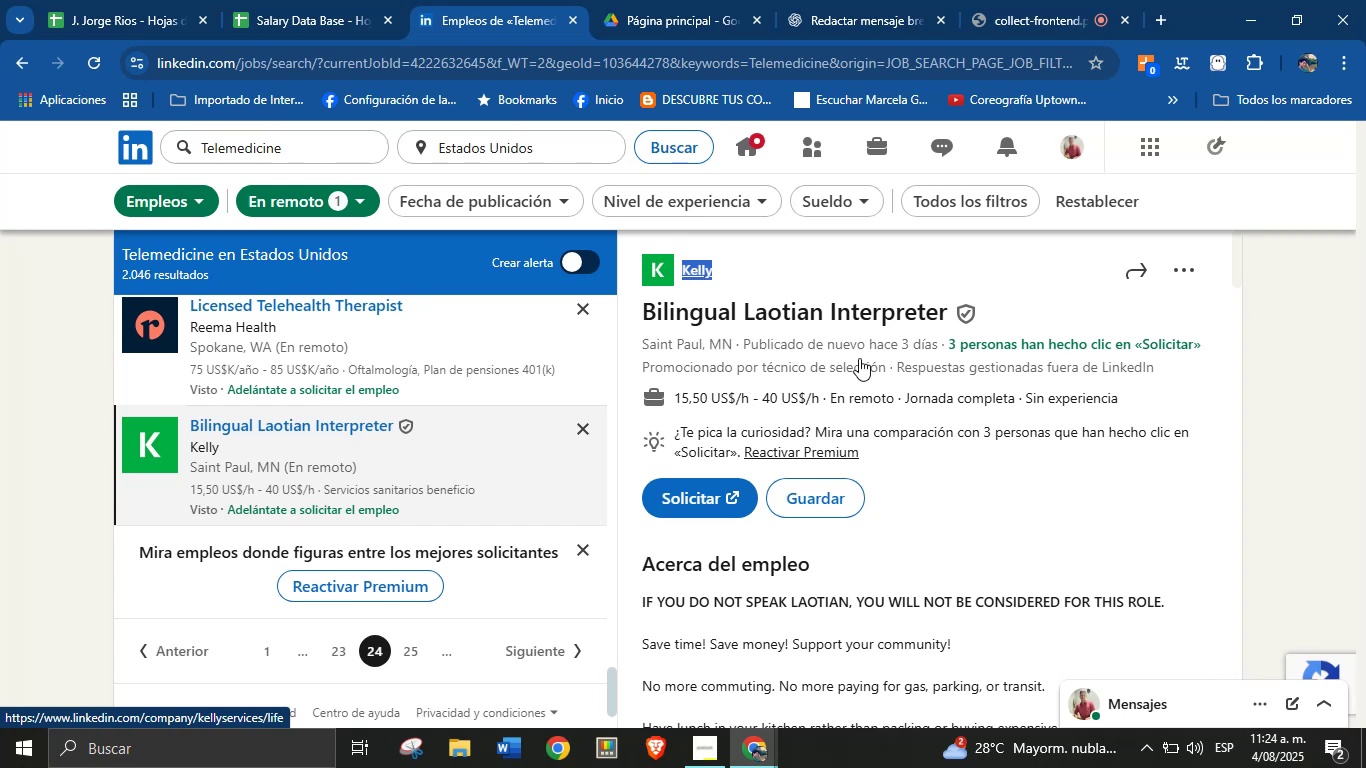 
left_click([877, 364])
 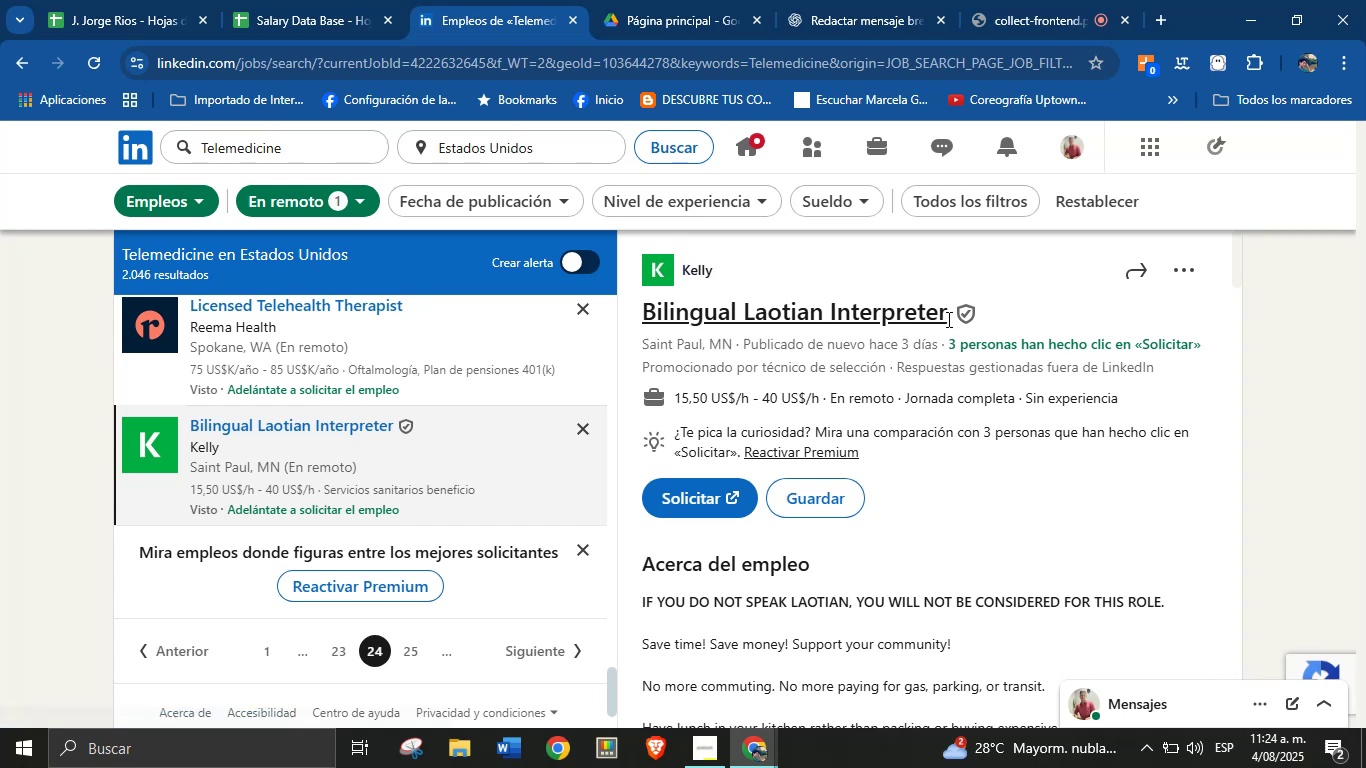 
left_click_drag(start_coordinate=[952, 316], to_coordinate=[630, 308])
 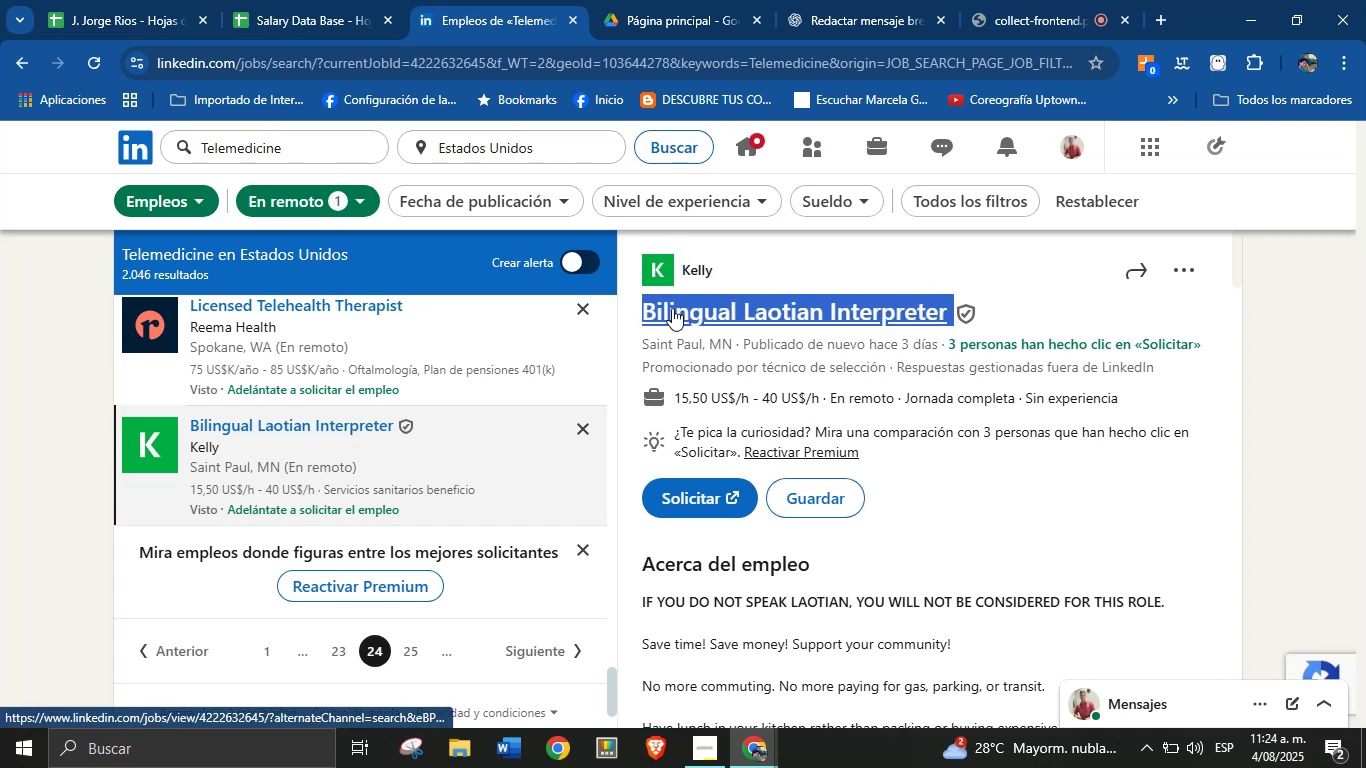 
key(Alt+AltLeft)
 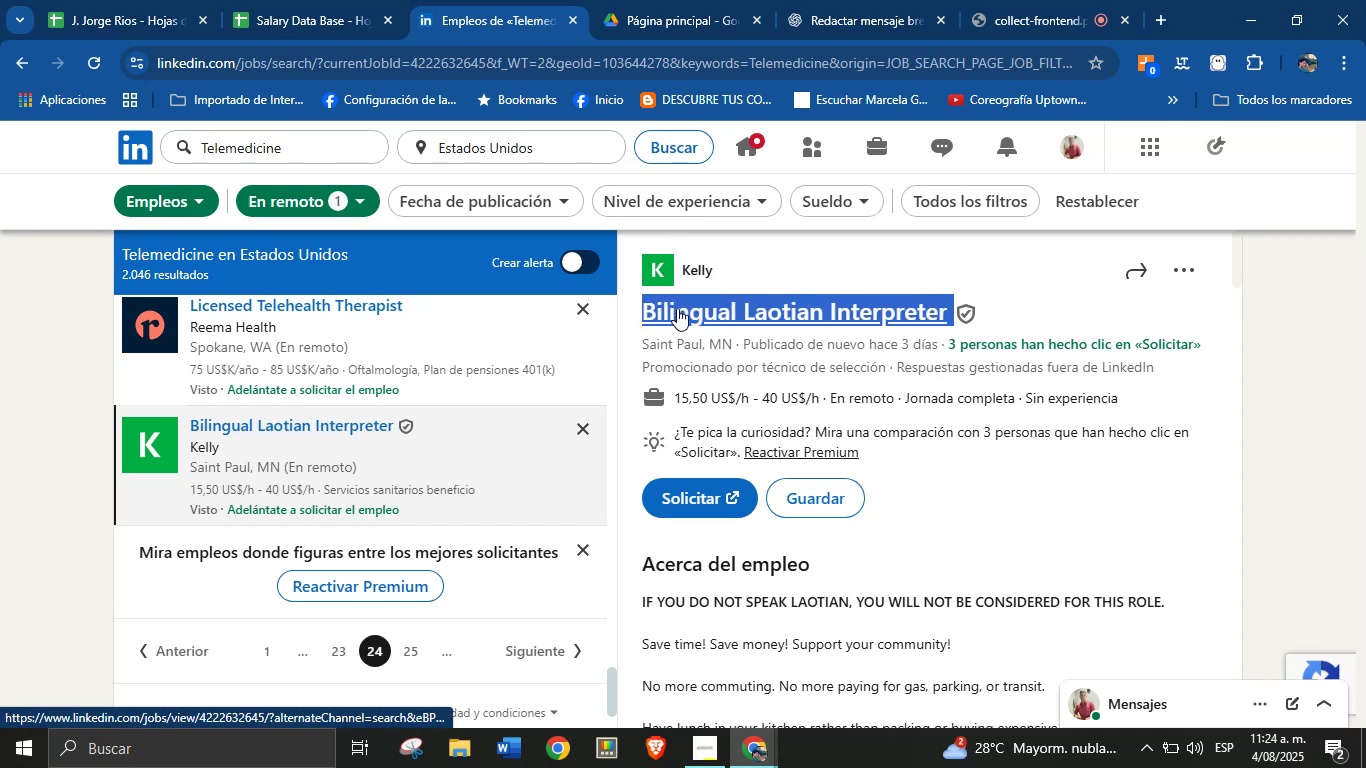 
key(Alt+Control+C)
 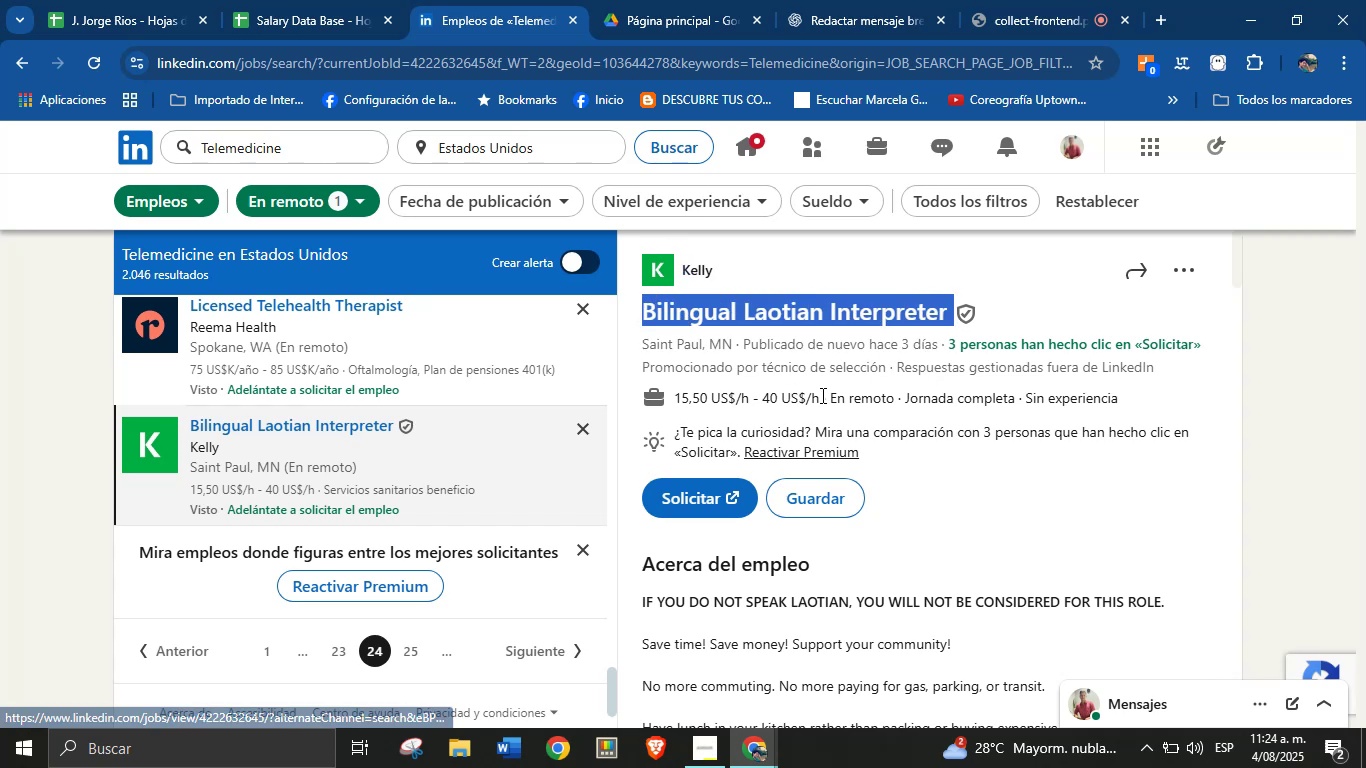 
key(Alt+Control+ControlLeft)
 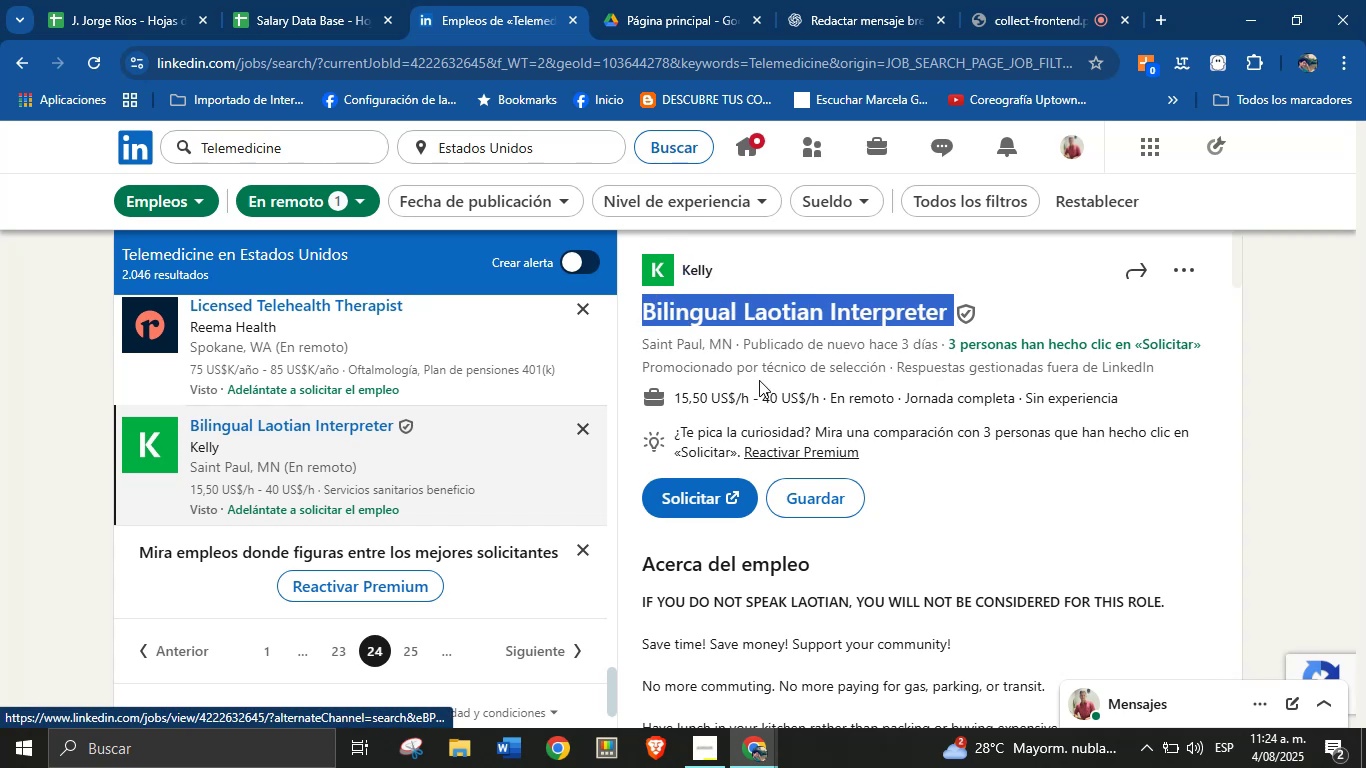 
left_click_drag(start_coordinate=[818, 397], to_coordinate=[677, 395])
 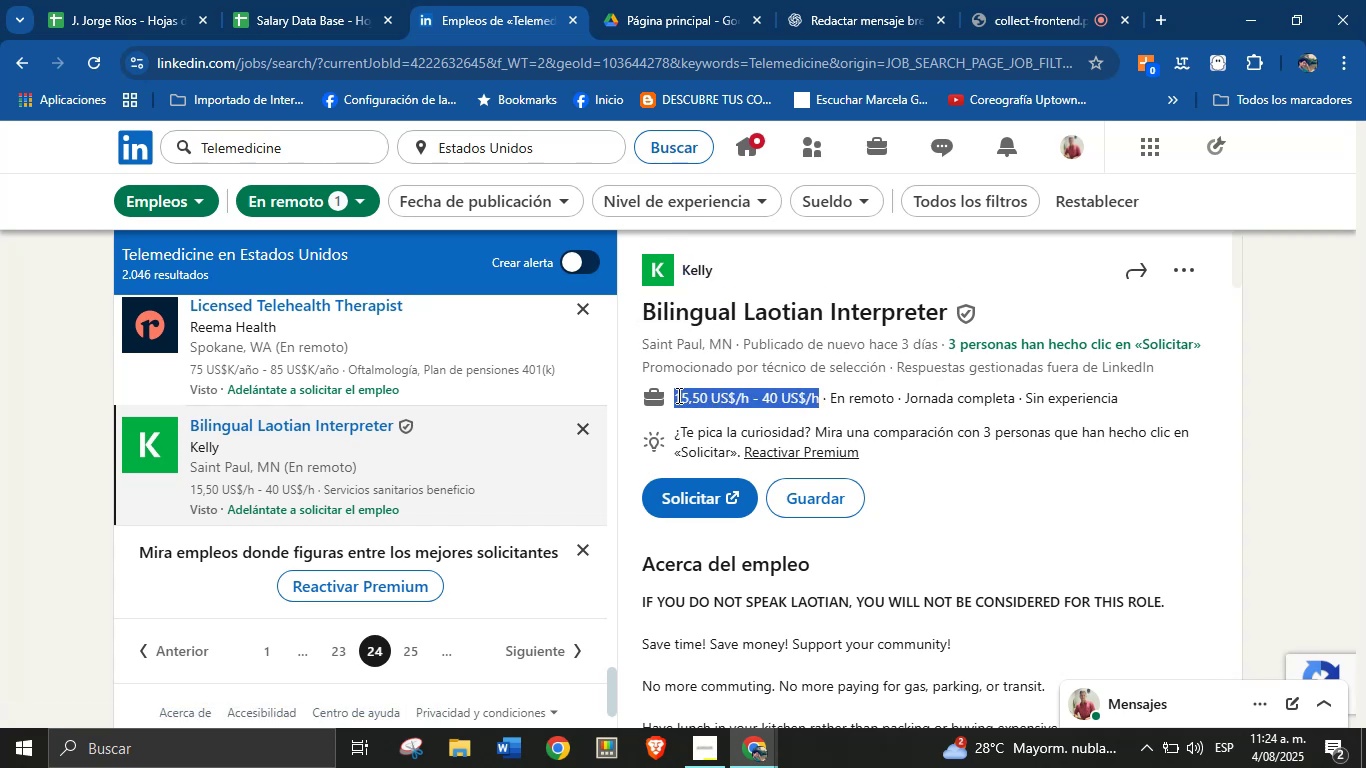 
key(Alt+AltLeft)
 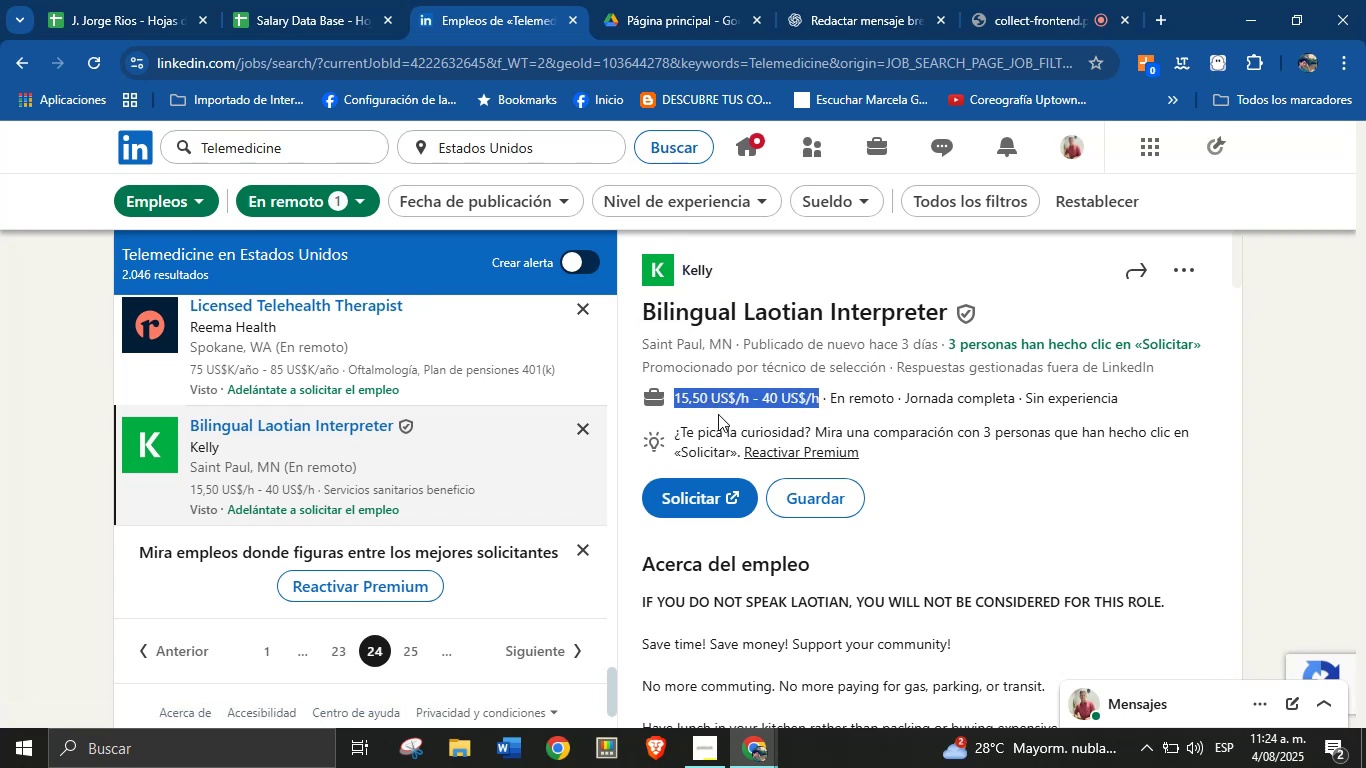 
key(Alt+Control+ControlLeft)
 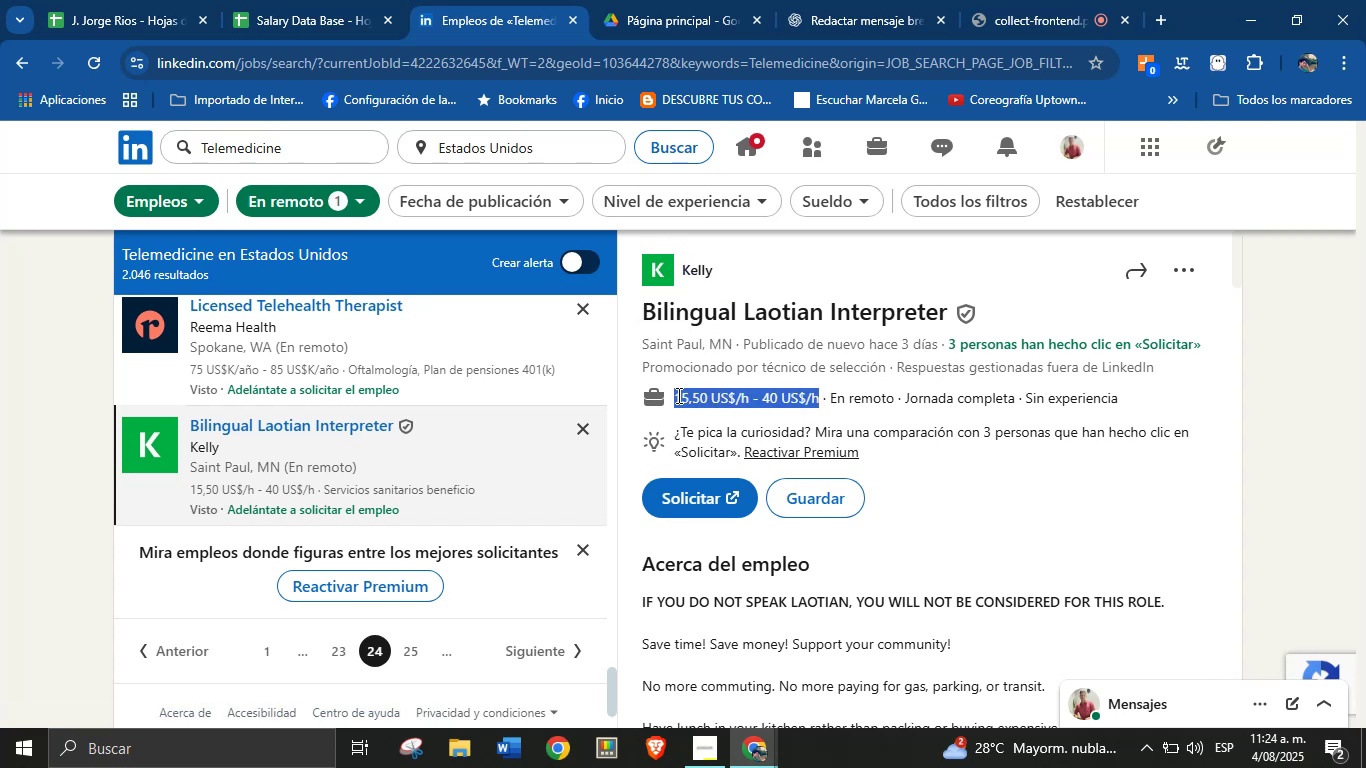 
key(Alt+Control+C)
 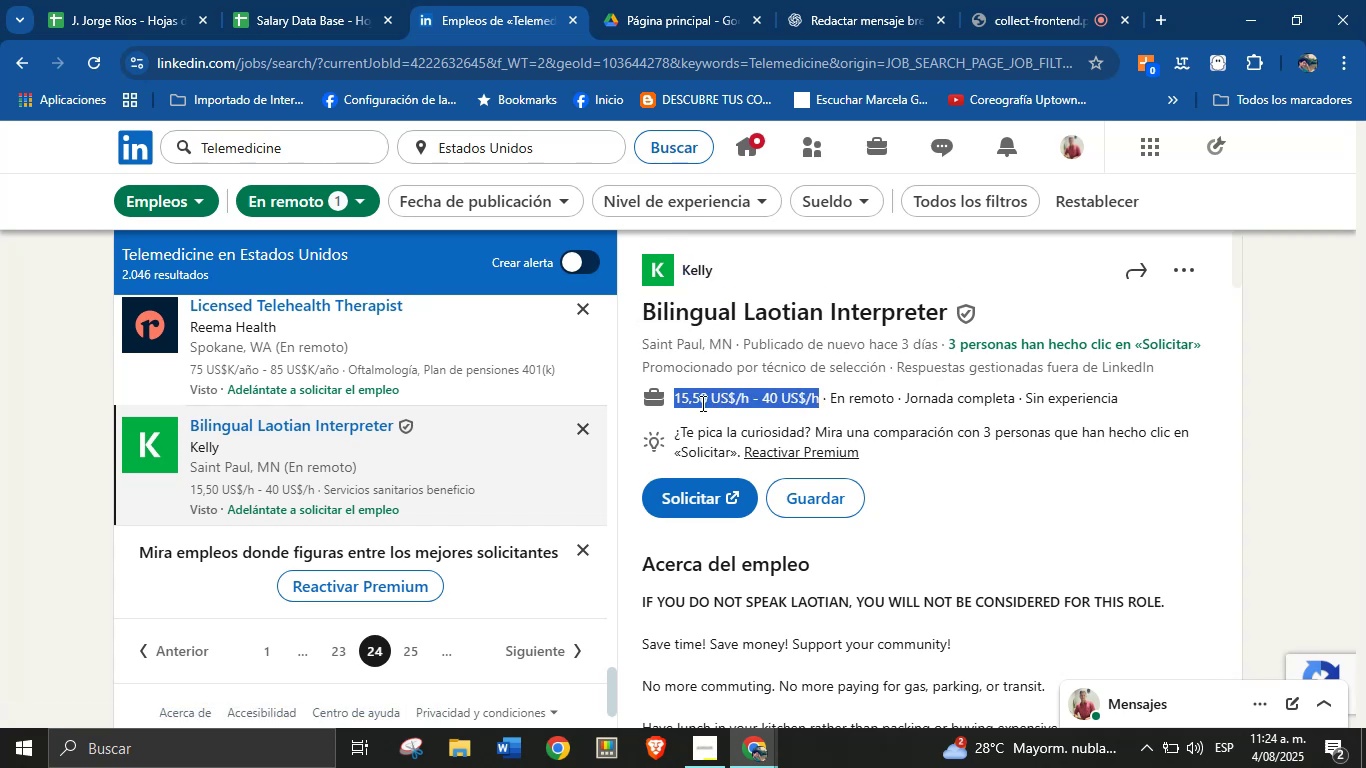 
scroll: coordinate [809, 480], scroll_direction: down, amount: 3.0
 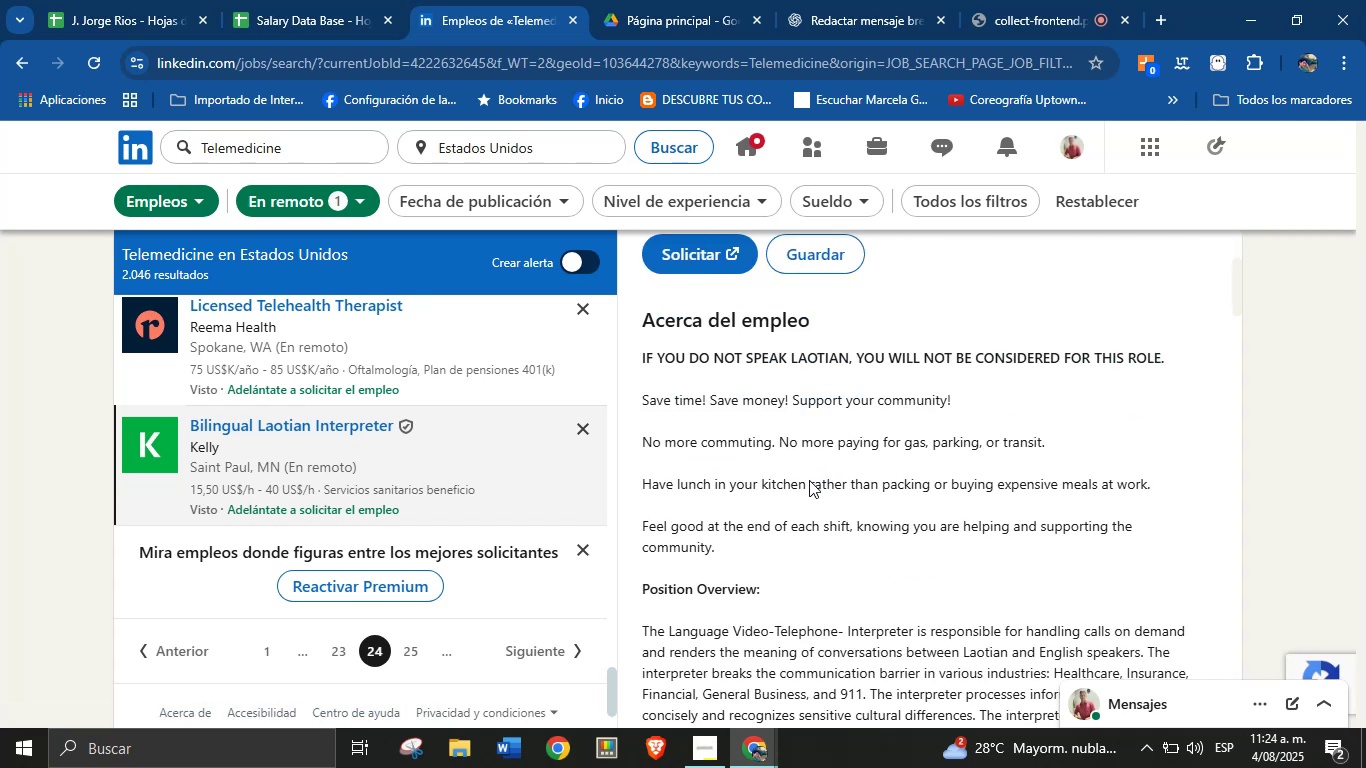 
left_click([823, 478])
 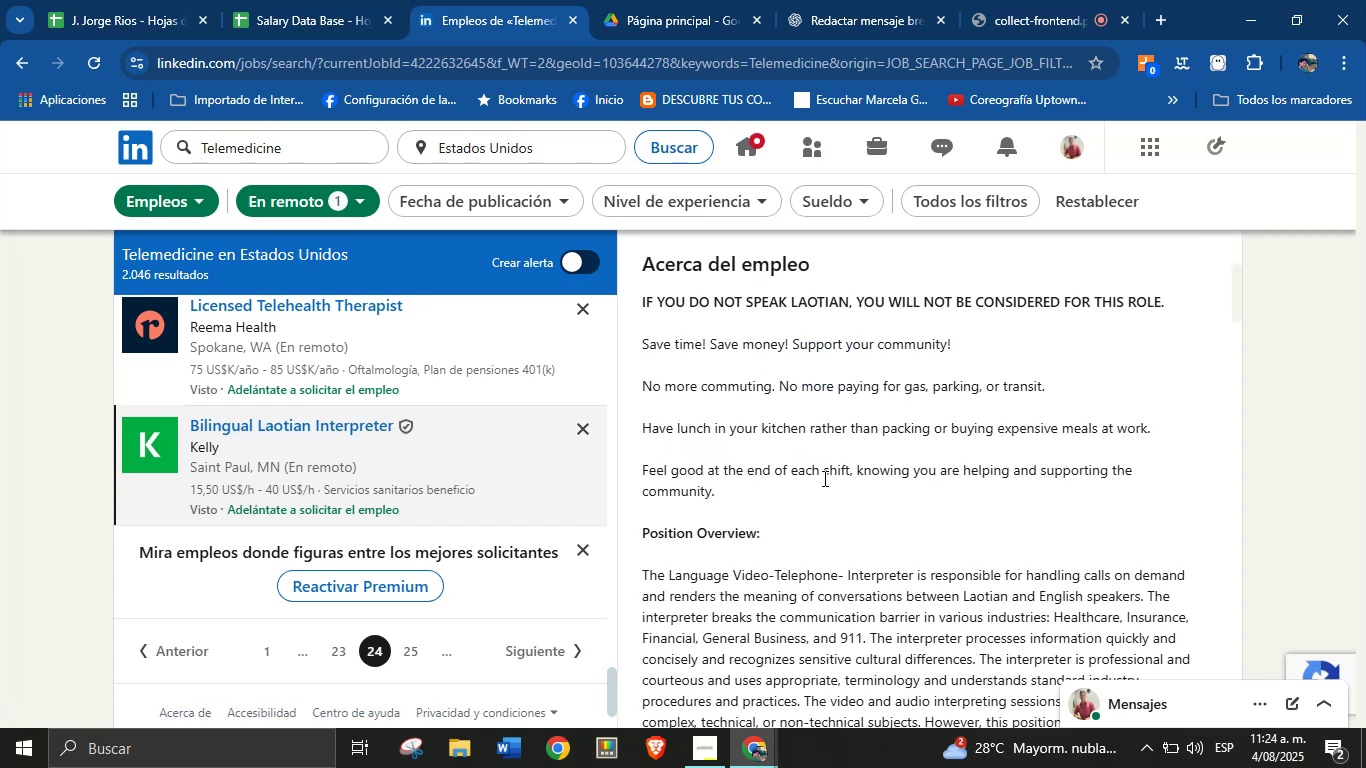 
scroll: coordinate [861, 511], scroll_direction: down, amount: 32.0
 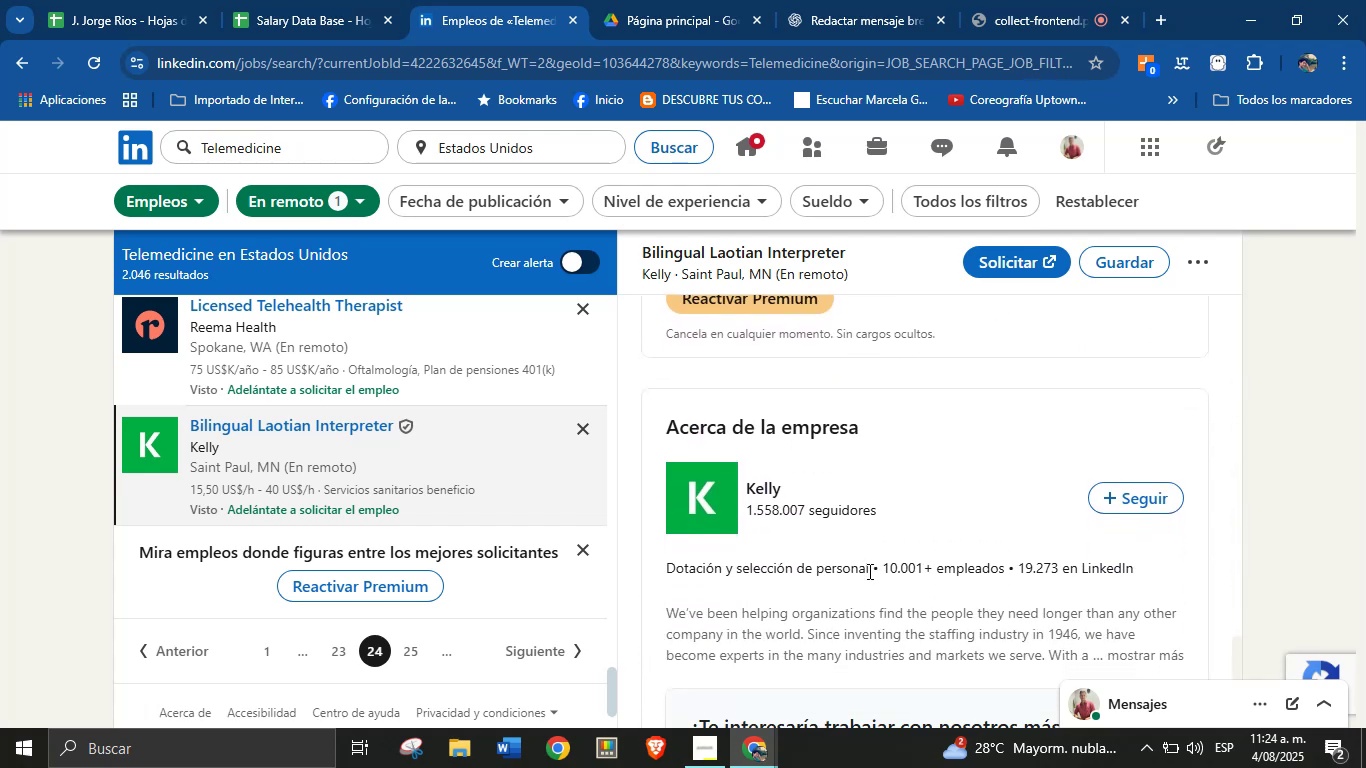 
left_click_drag(start_coordinate=[869, 567], to_coordinate=[668, 570])
 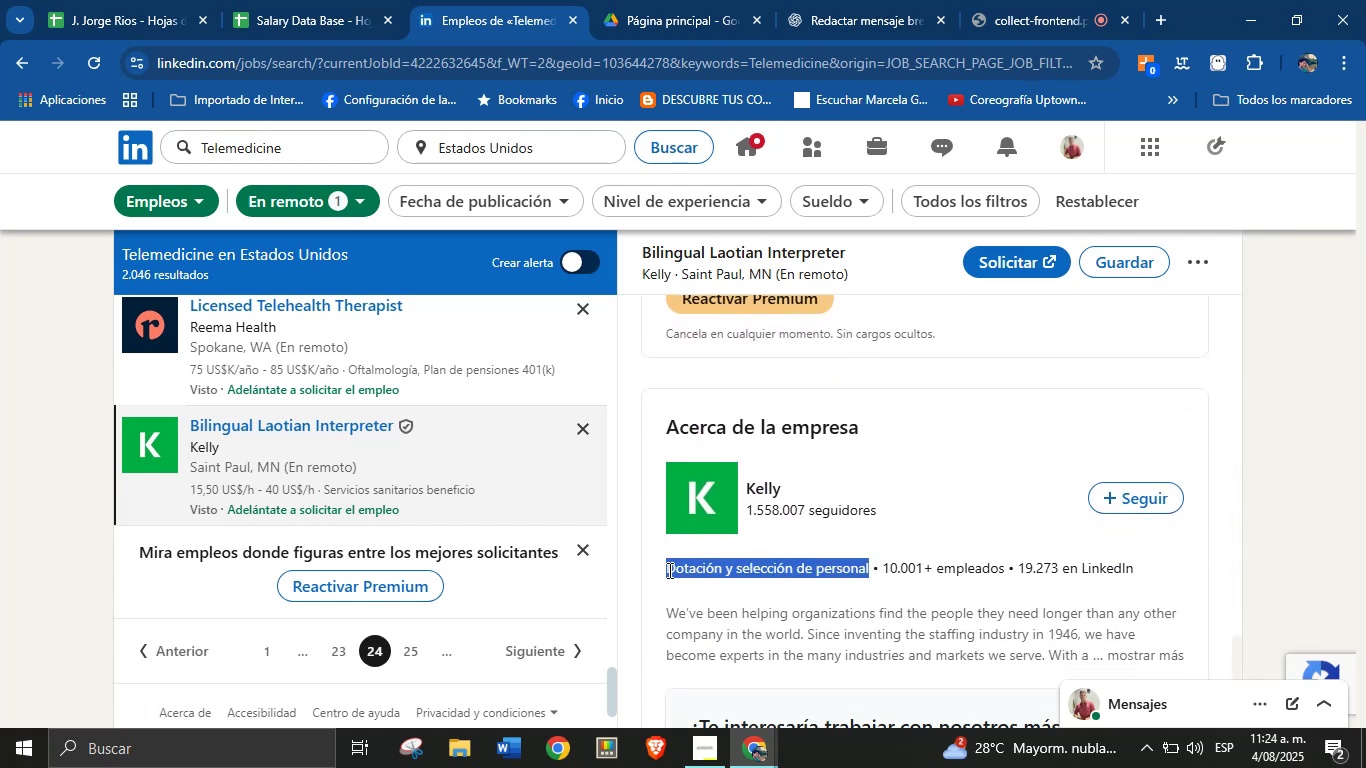 
key(Alt+Control+ControlLeft)
 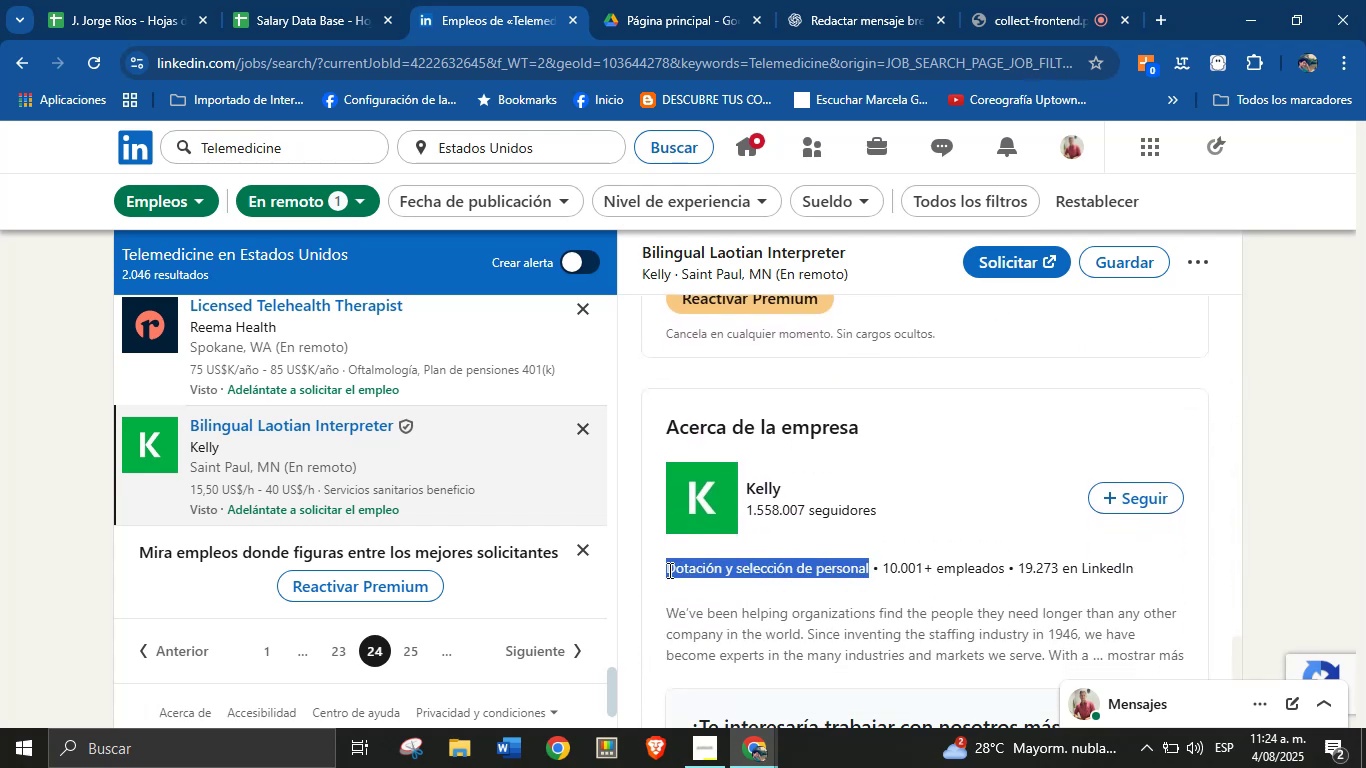 
key(Alt+AltLeft)
 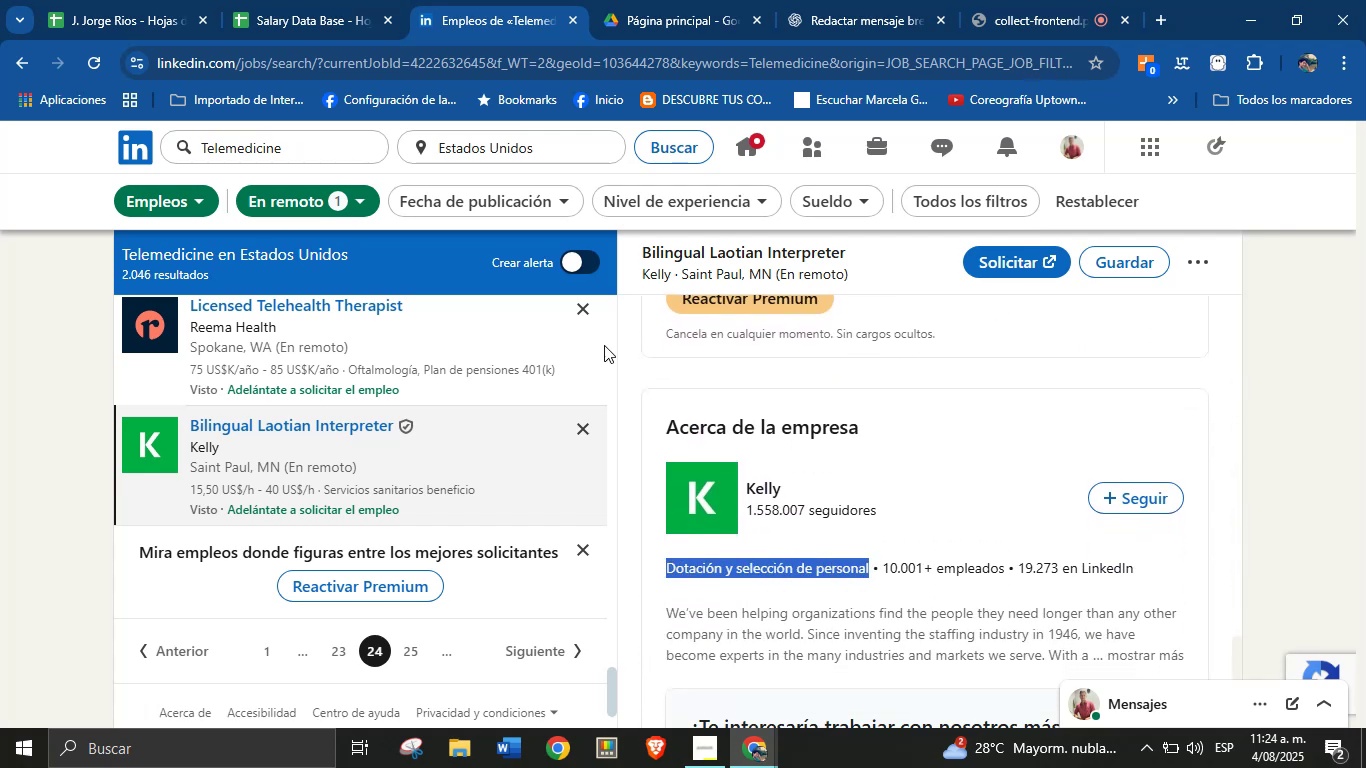 
key(Alt+Control+C)
 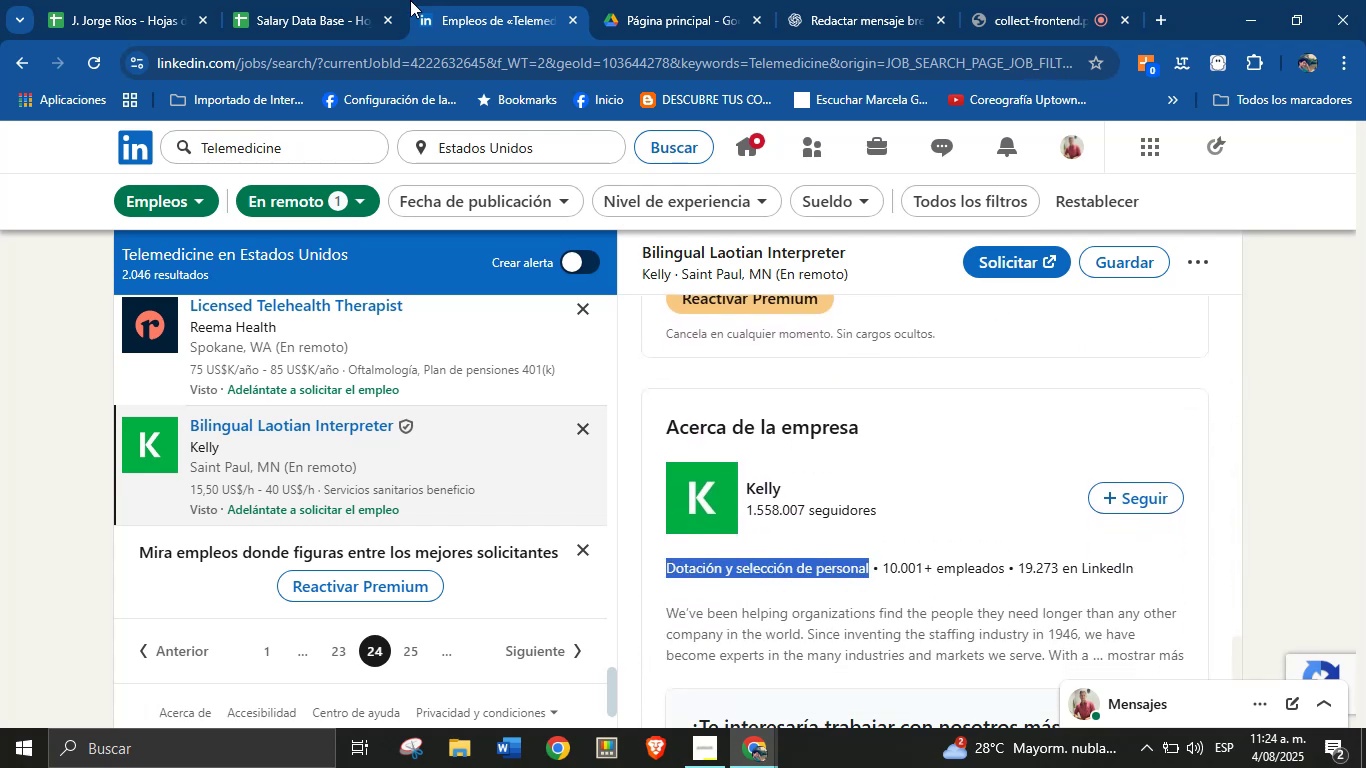 
left_click([362, 0])
 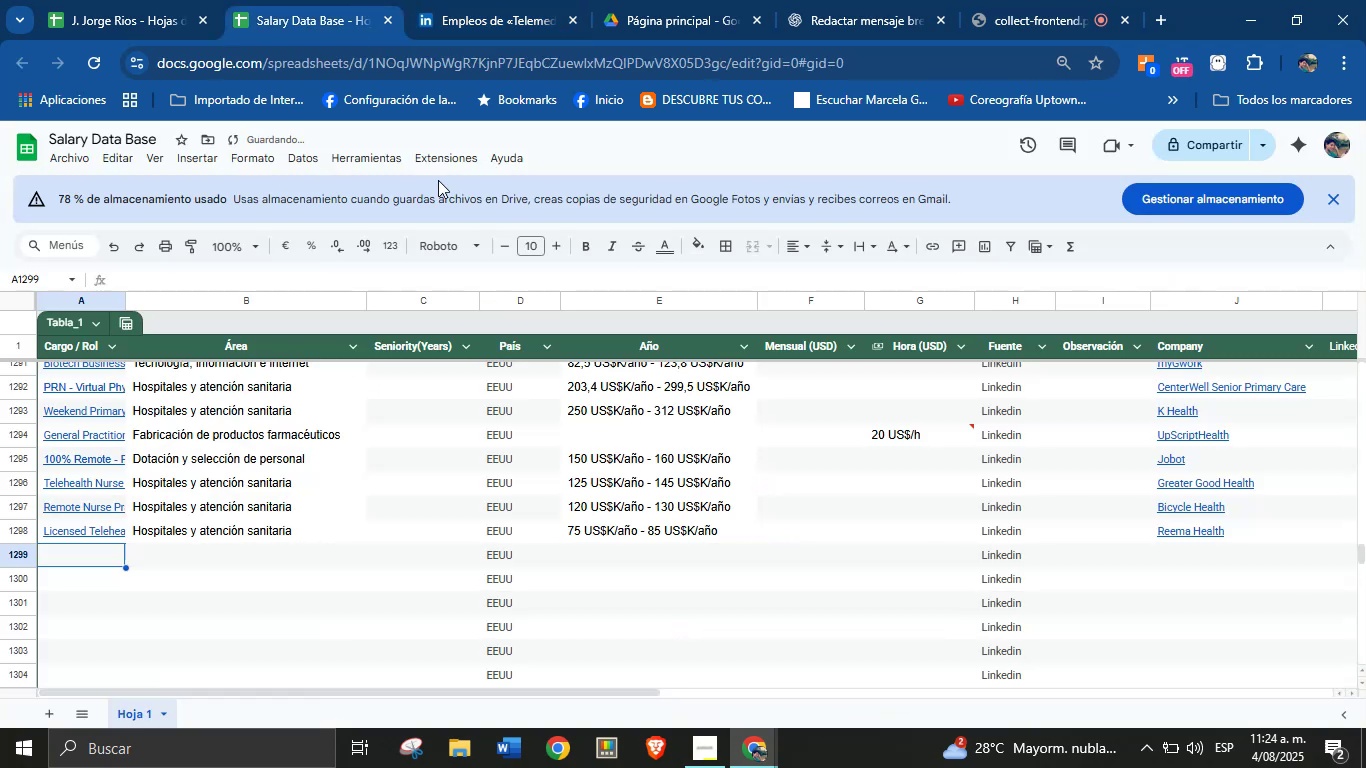 
key(Meta+MetaLeft)
 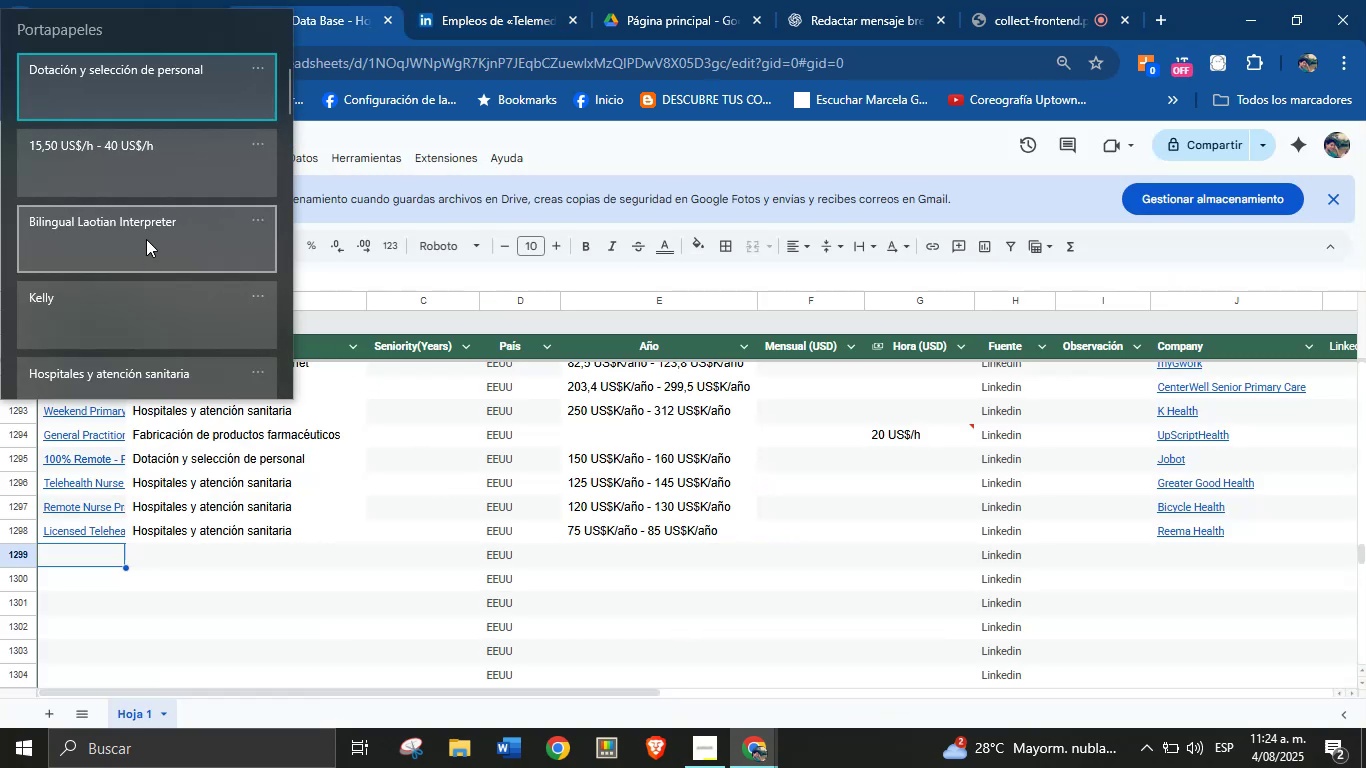 
key(Meta+MetaLeft)
 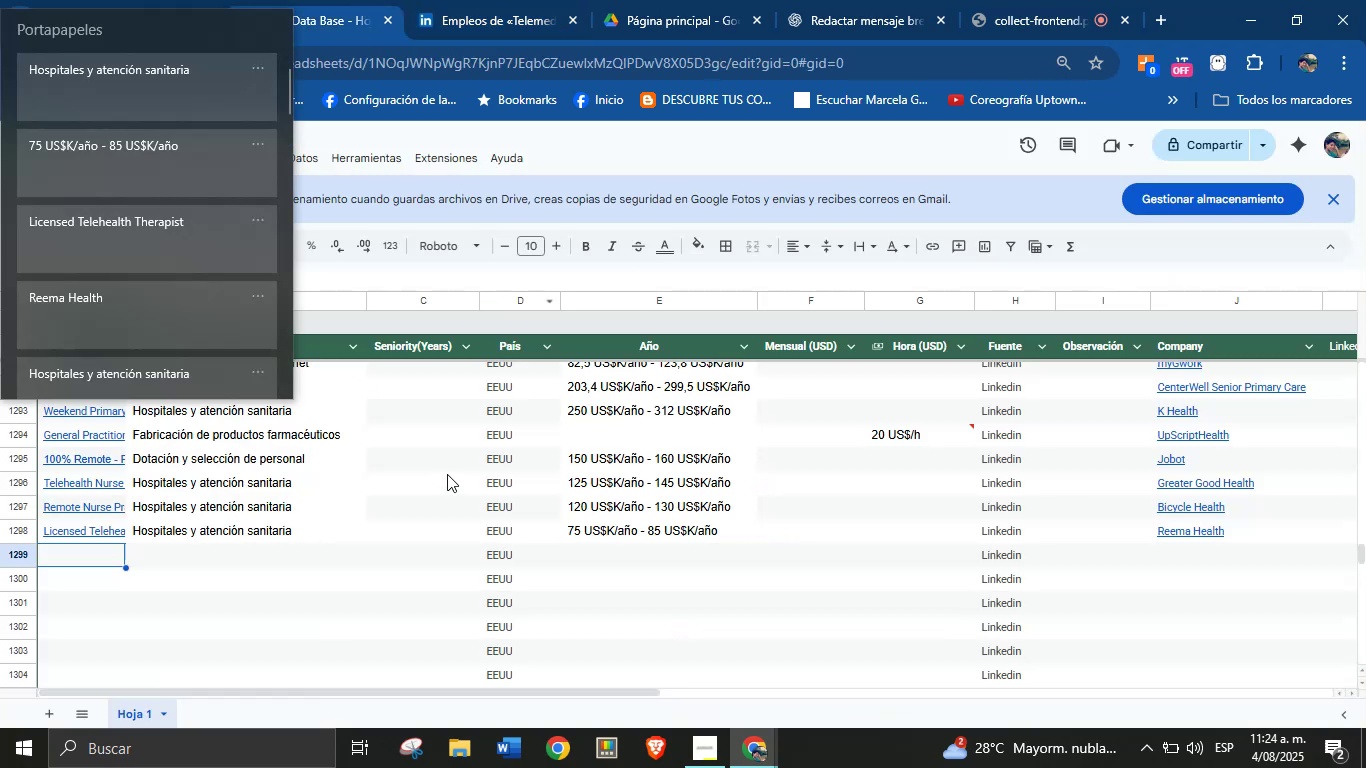 
left_click([146, 238])
 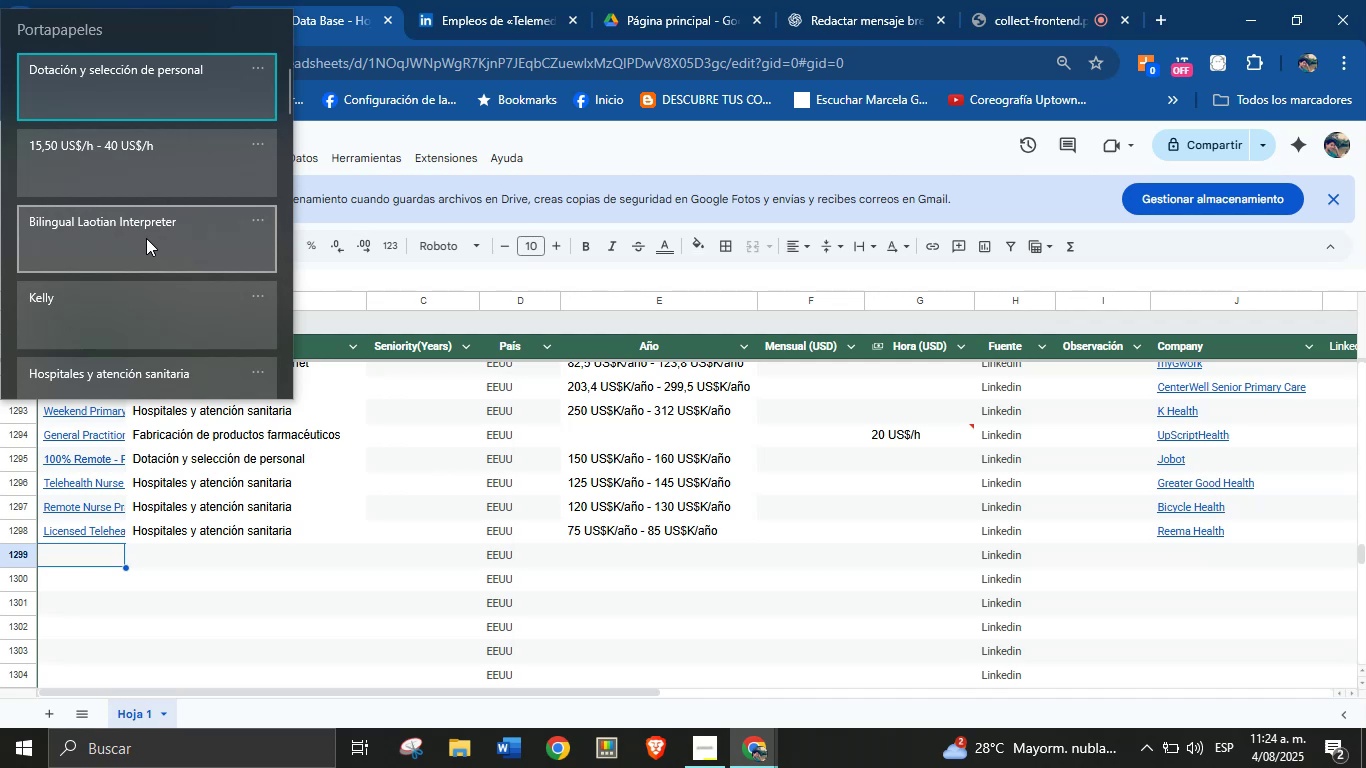 
key(Control+ControlLeft)
 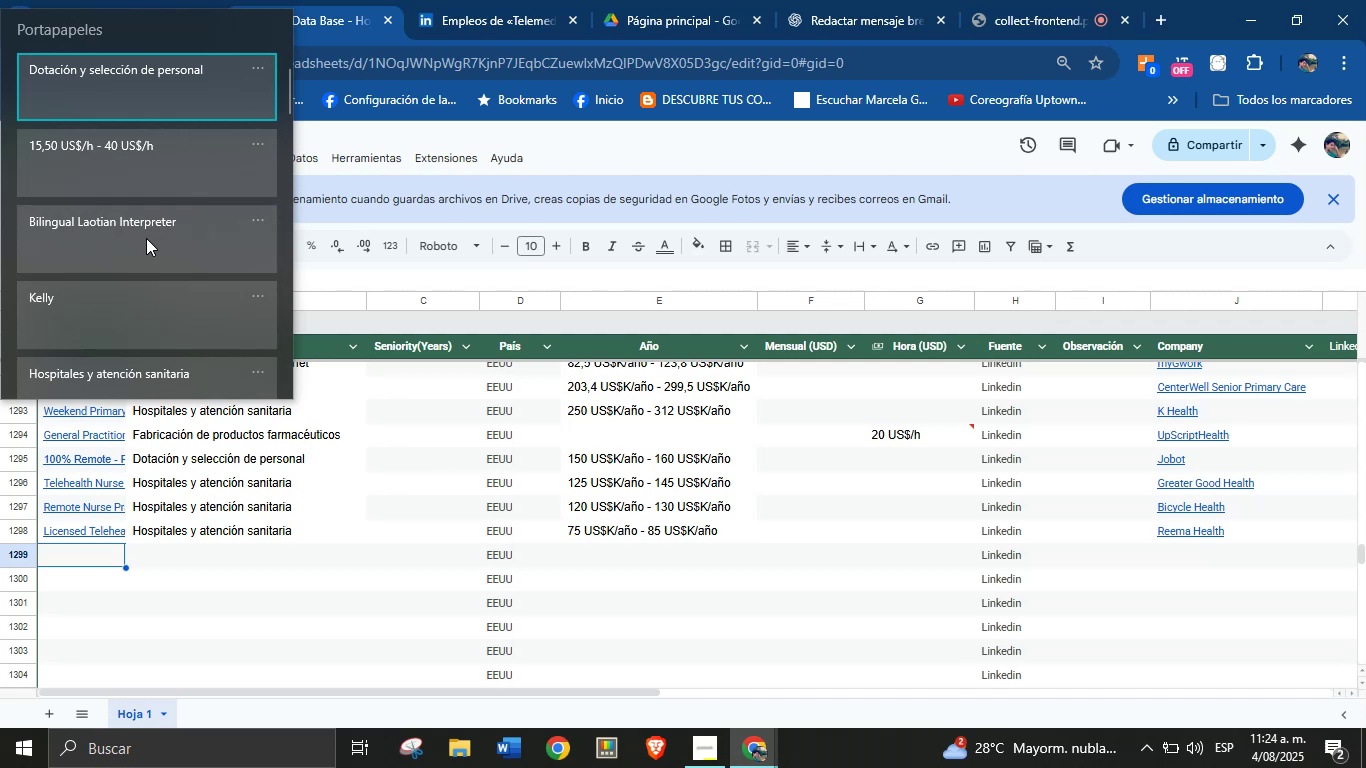 
key(Control+V)
 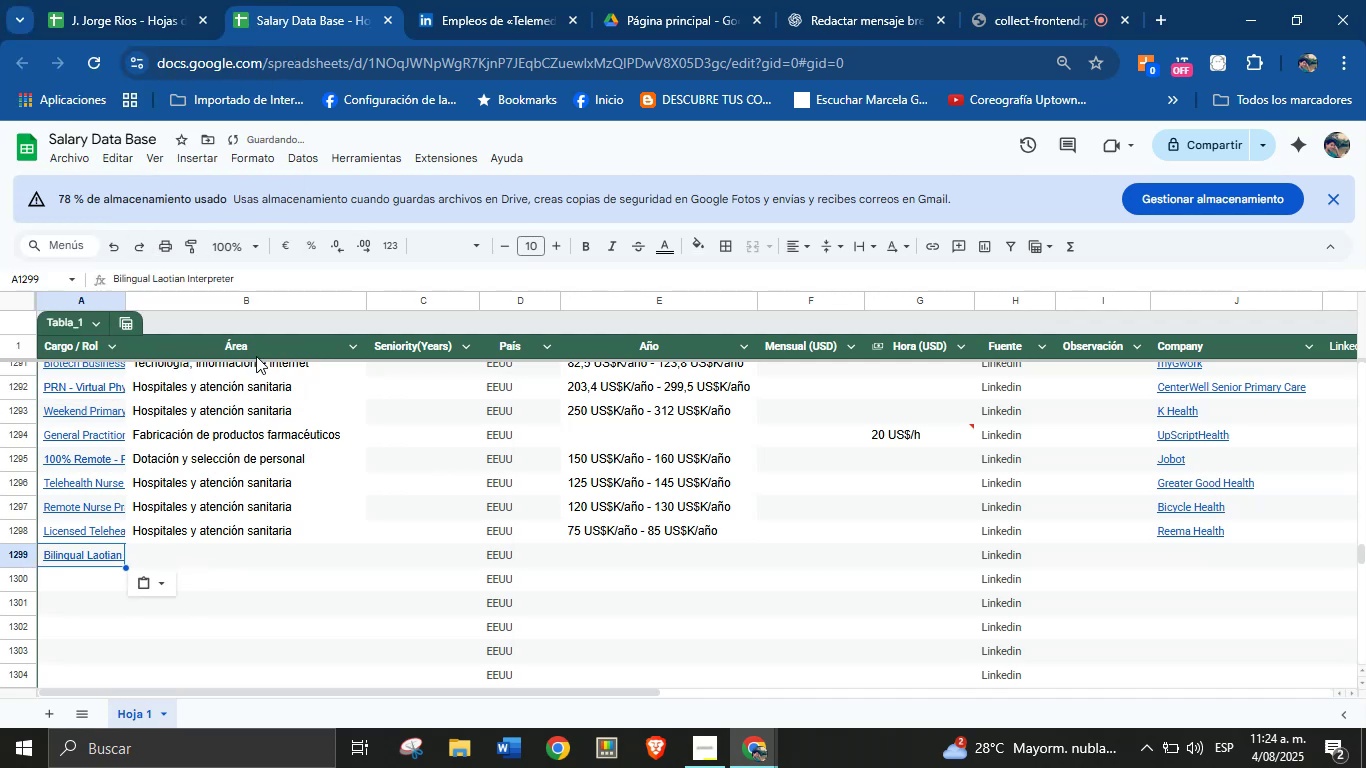 
left_click([203, 560])
 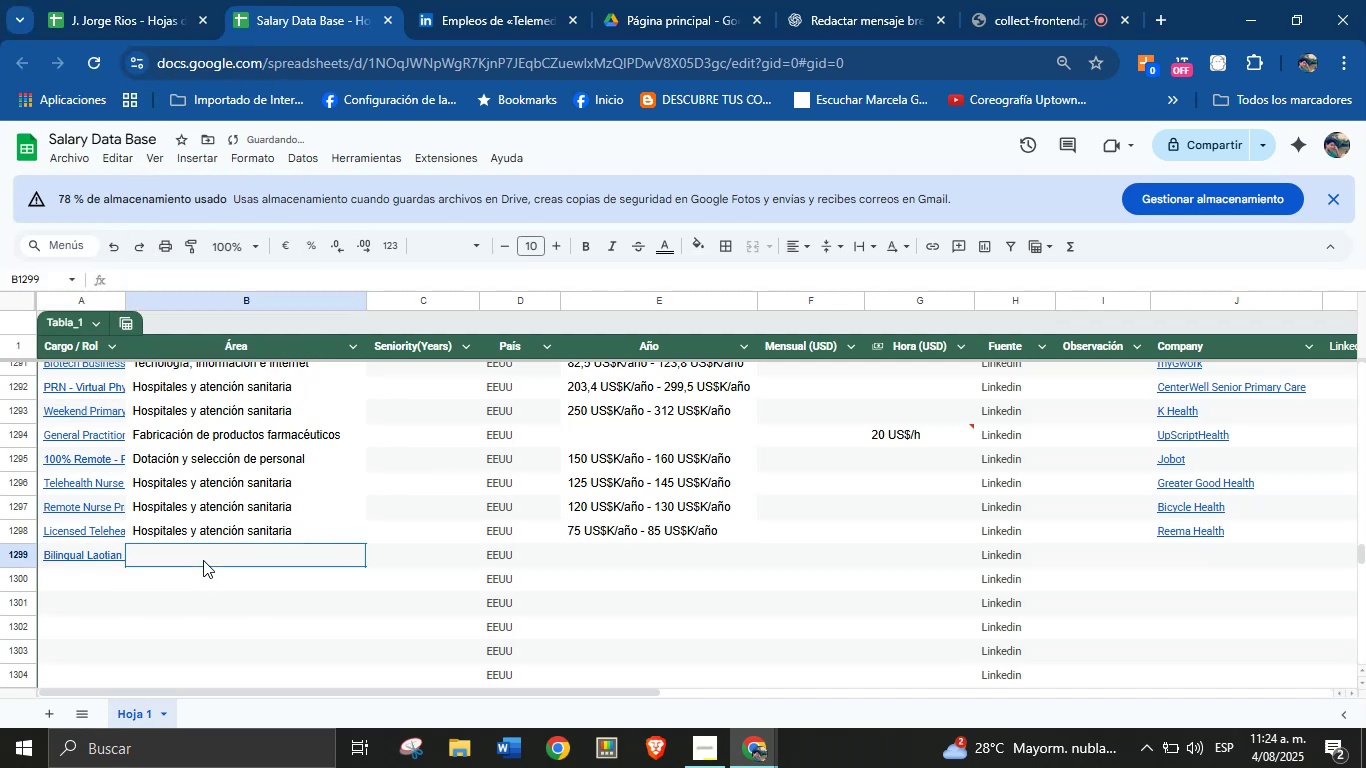 
key(Meta+MetaLeft)
 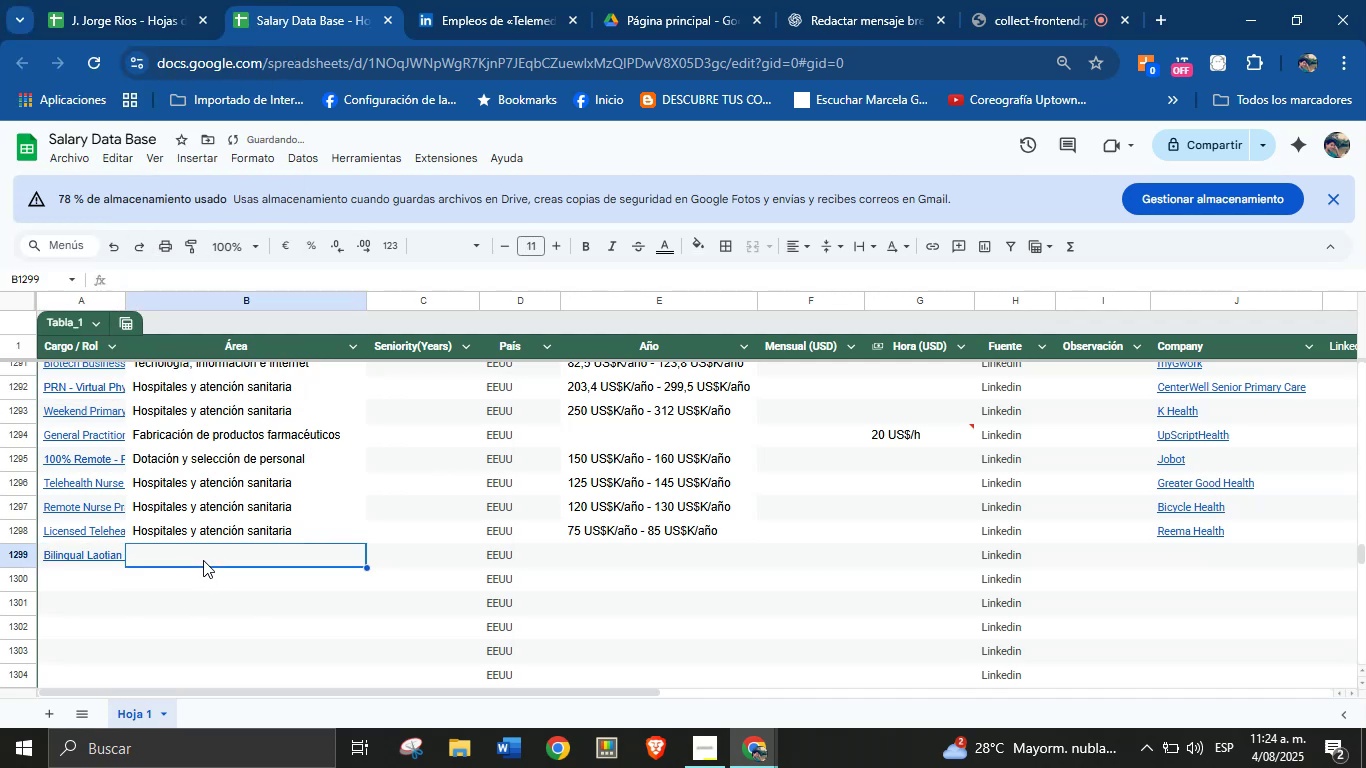 
key(Meta+MetaLeft)
 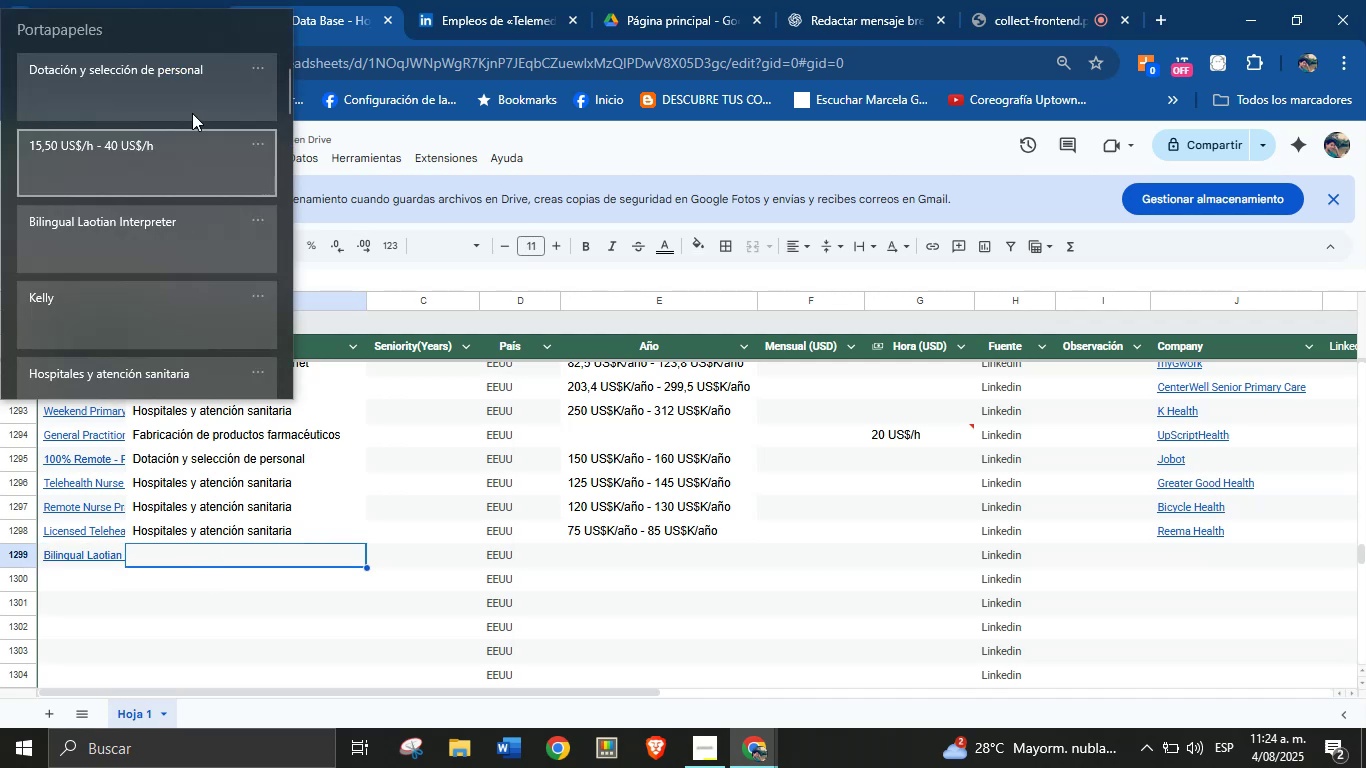 
key(Meta+V)
 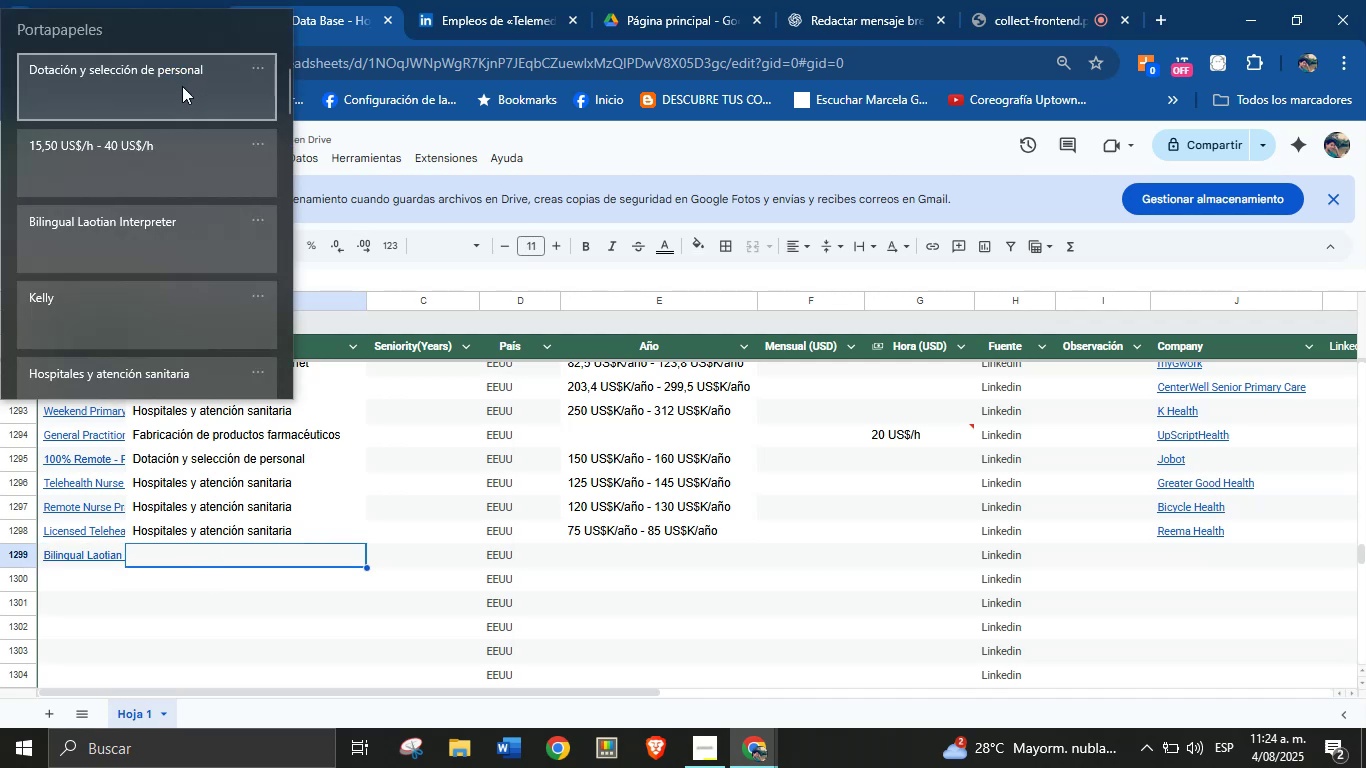 
left_click([180, 88])
 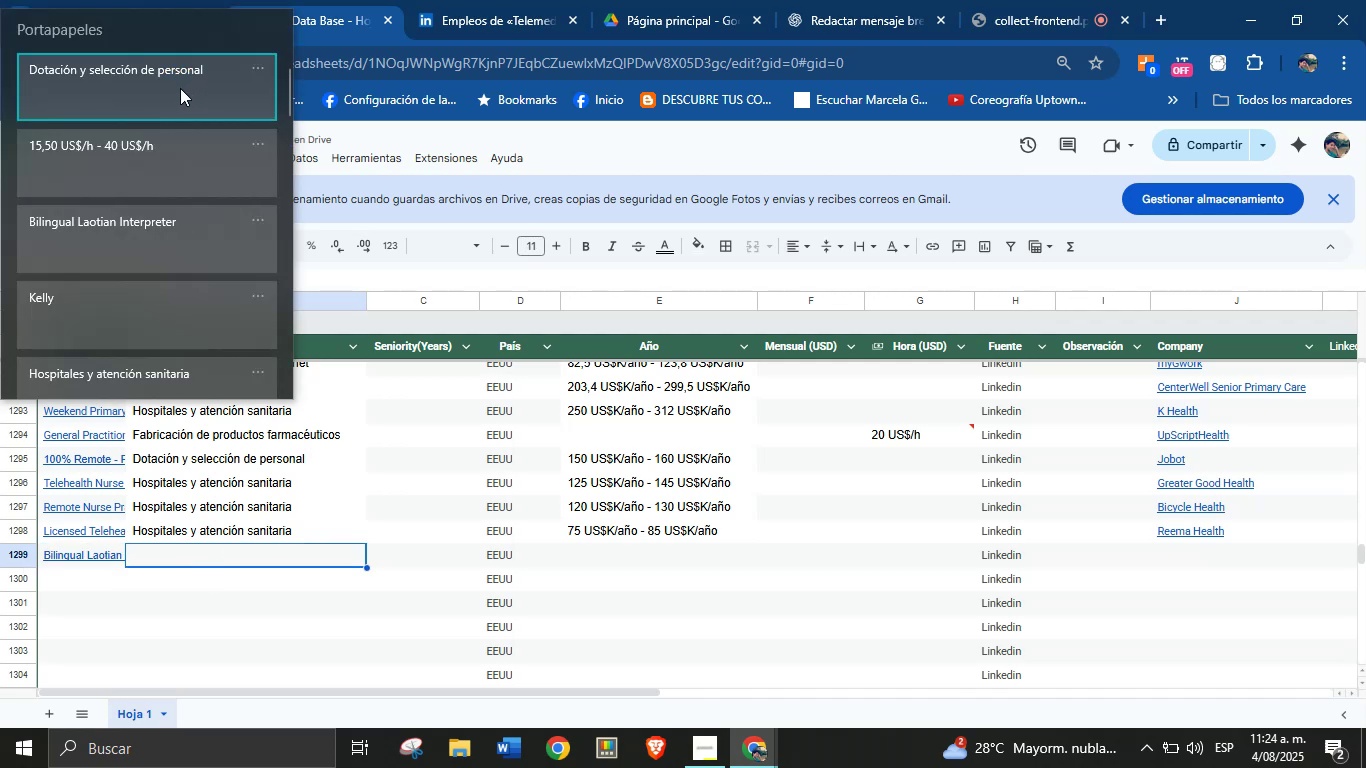 
key(Control+ControlLeft)
 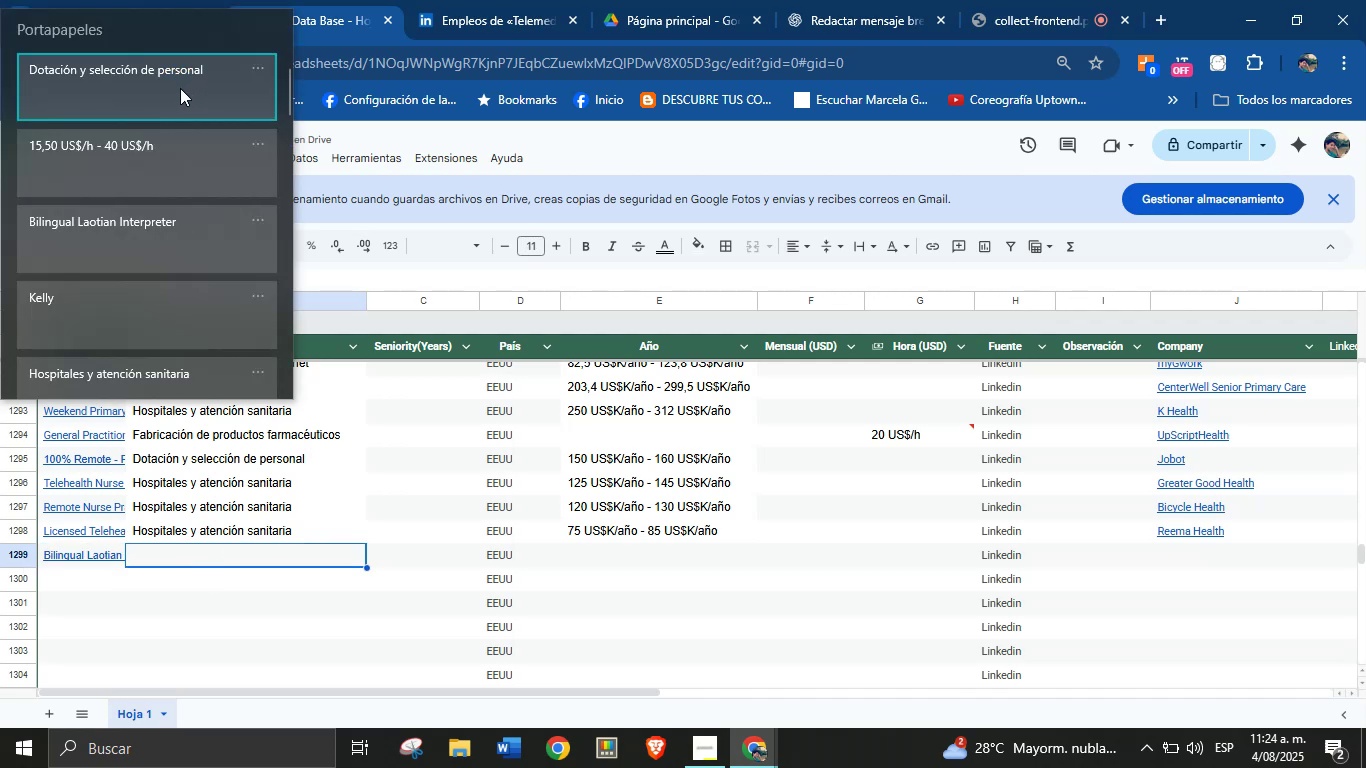 
key(Control+V)
 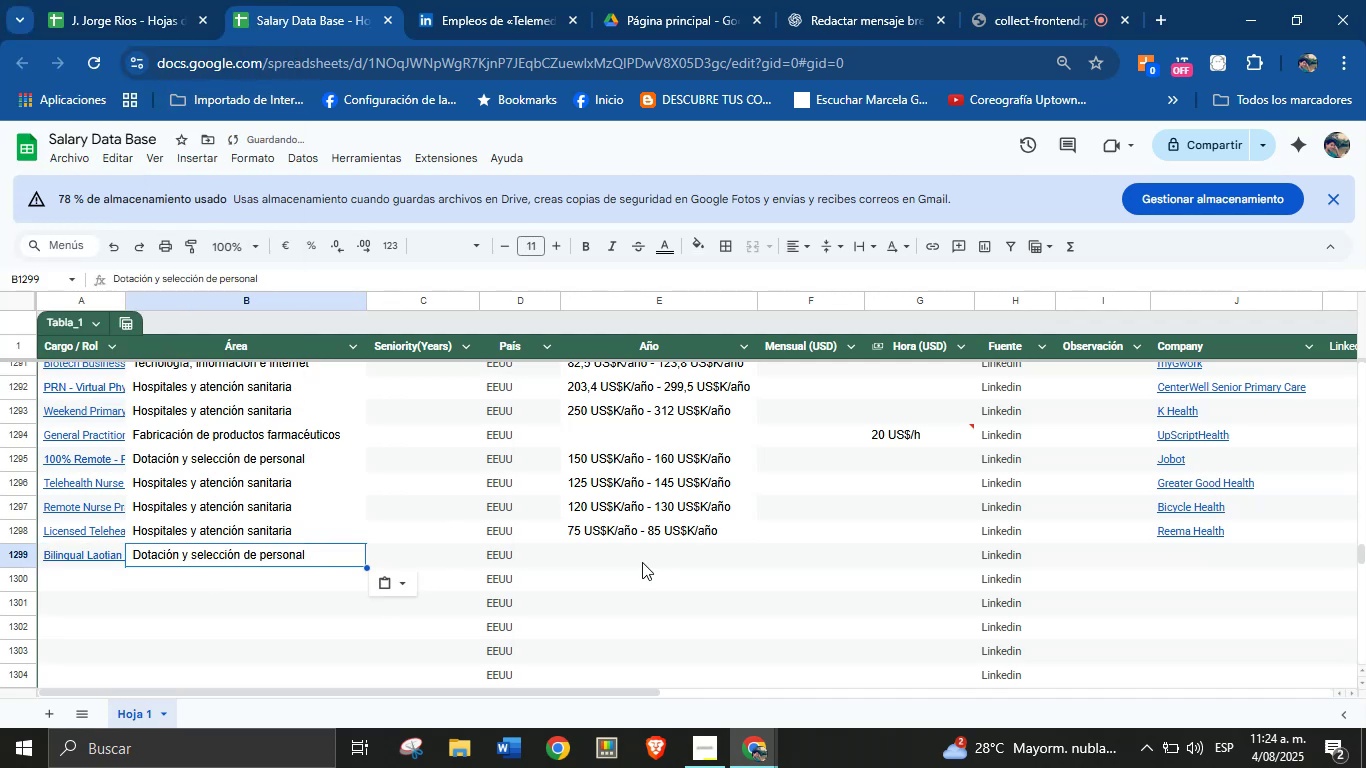 
key(Meta+MetaLeft)
 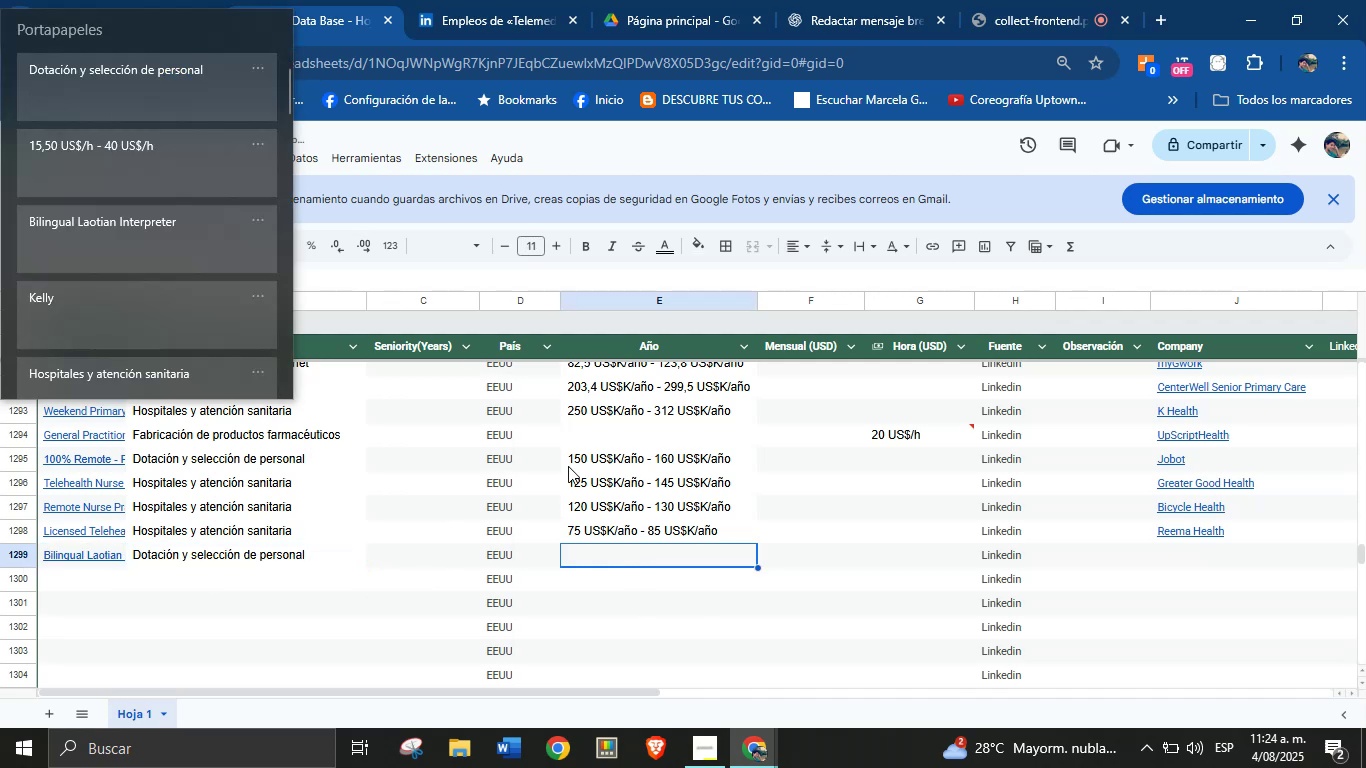 
key(Meta+MetaLeft)
 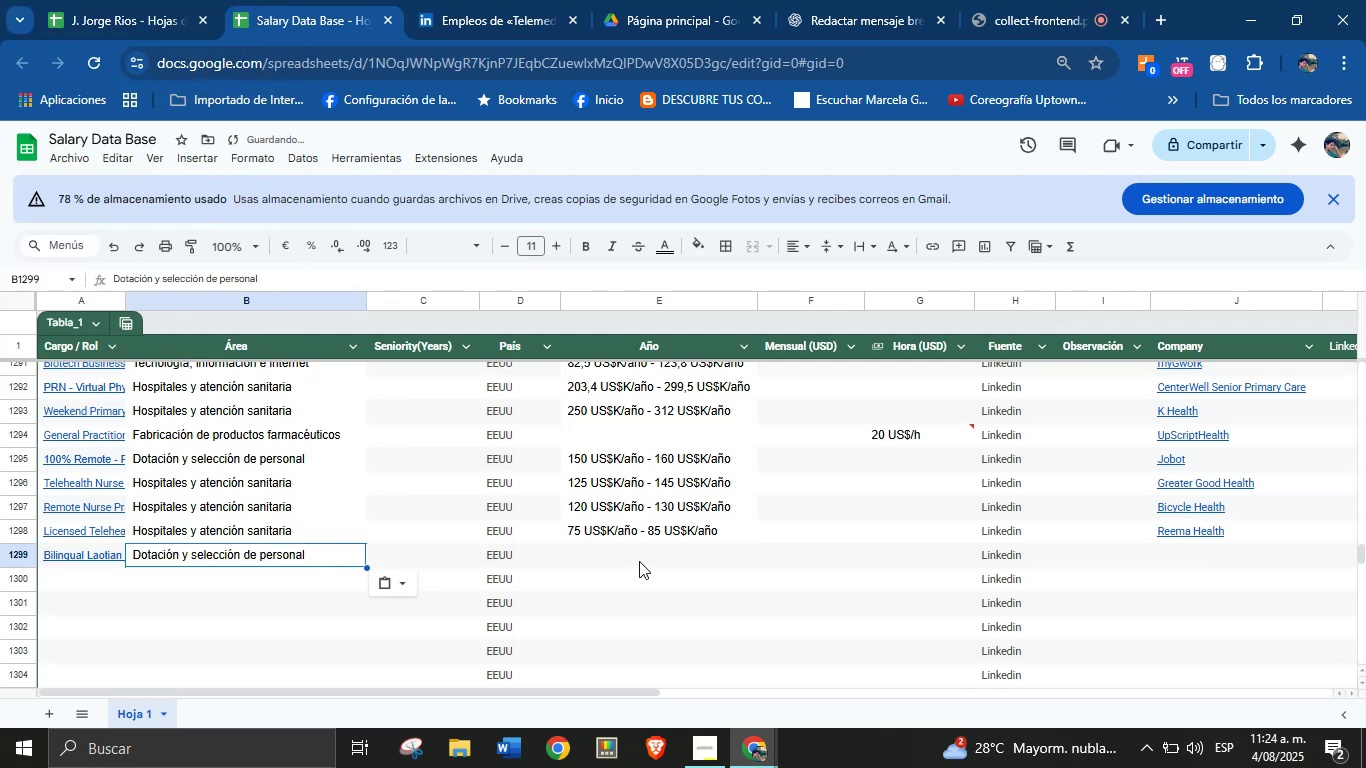 
key(Meta+V)
 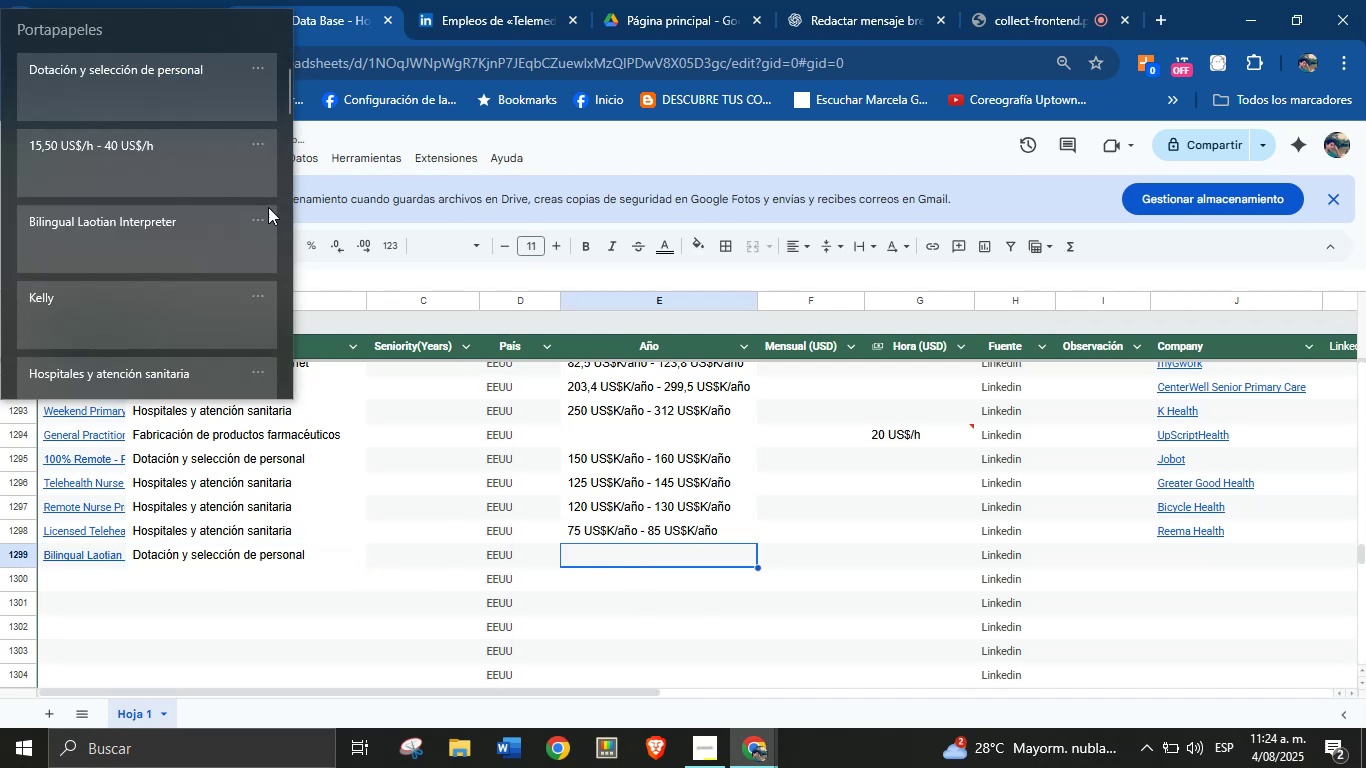 
left_click([133, 166])
 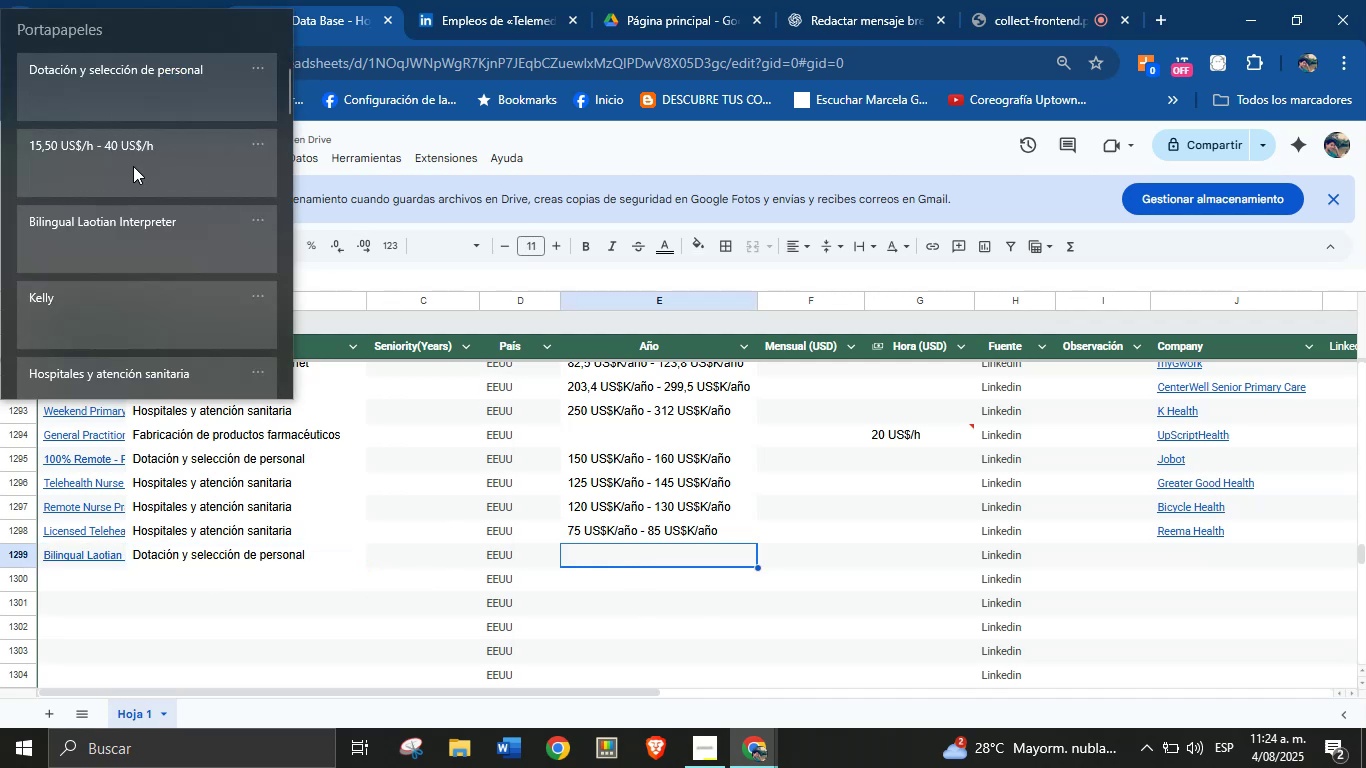 
key(Control+ControlLeft)
 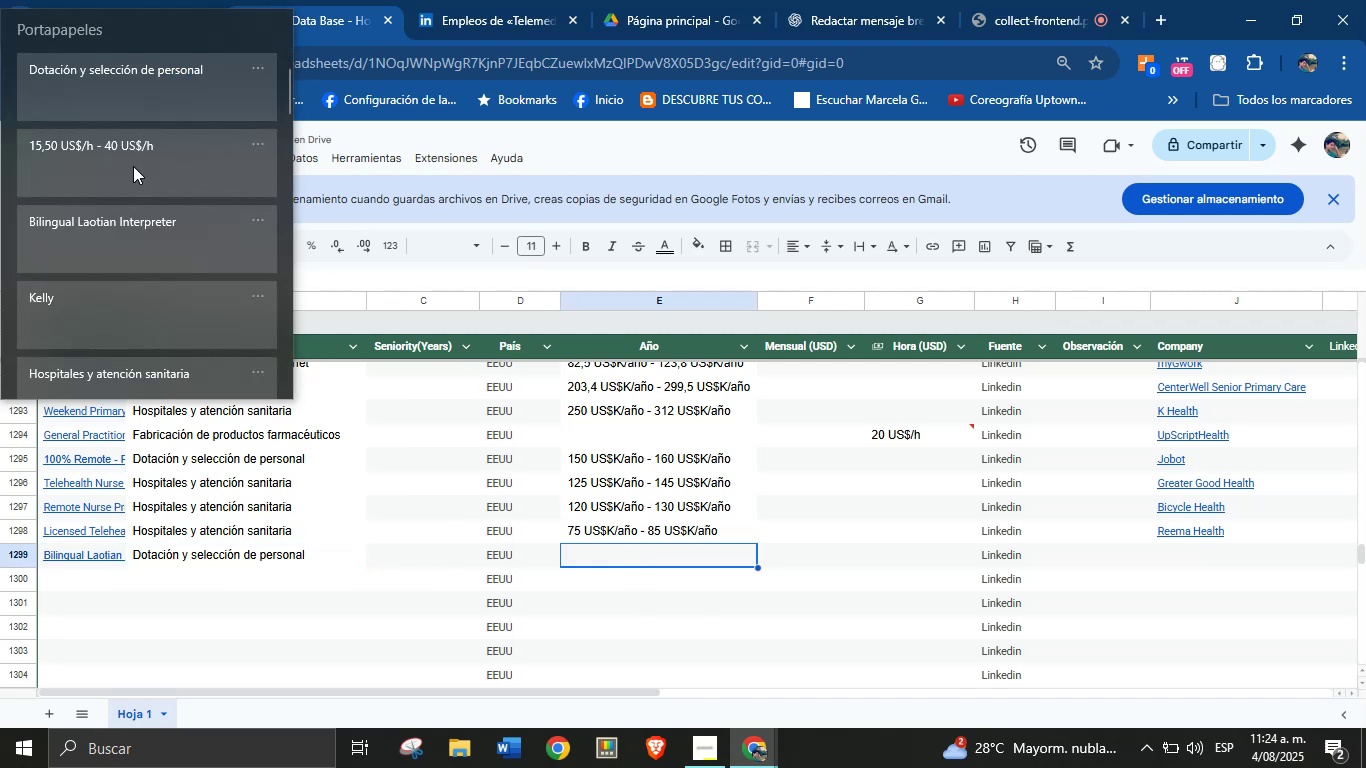 
key(Control+V)
 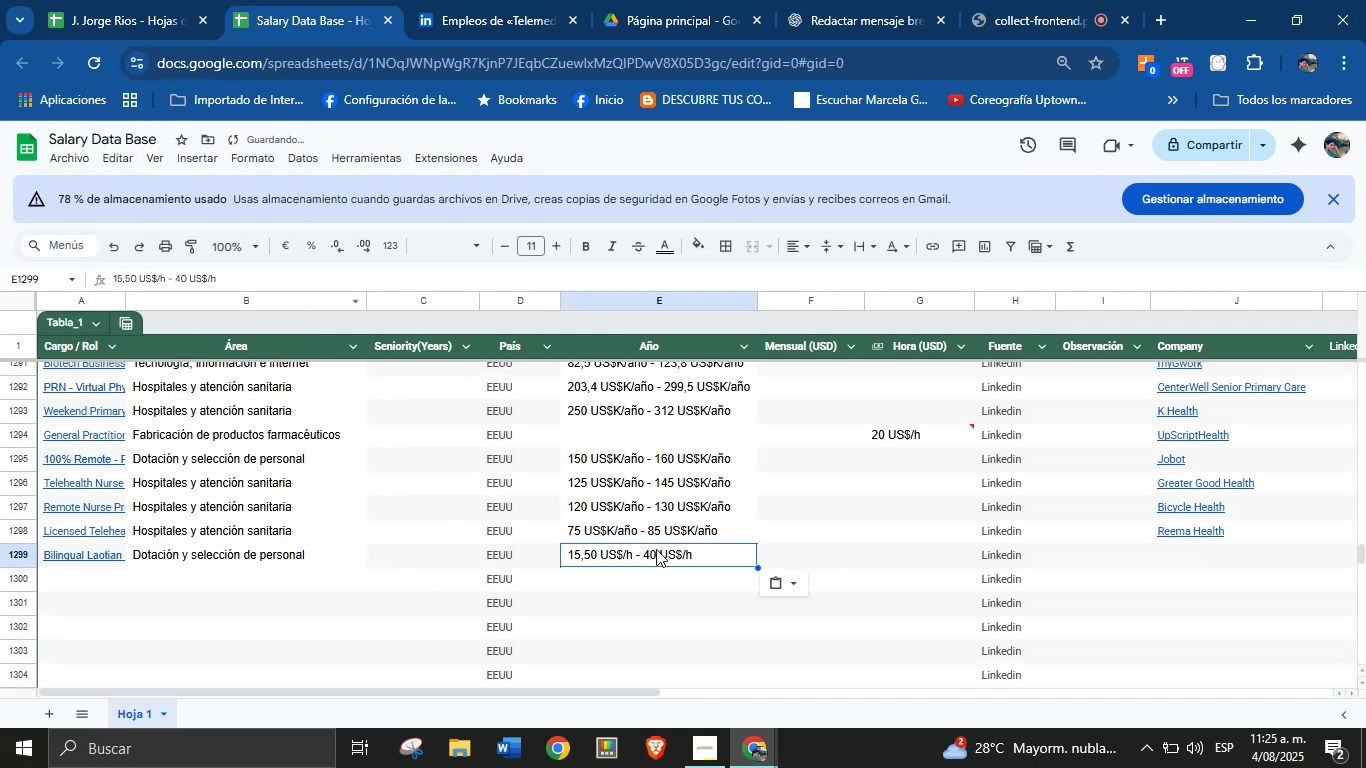 
left_click_drag(start_coordinate=[656, 544], to_coordinate=[906, 555])
 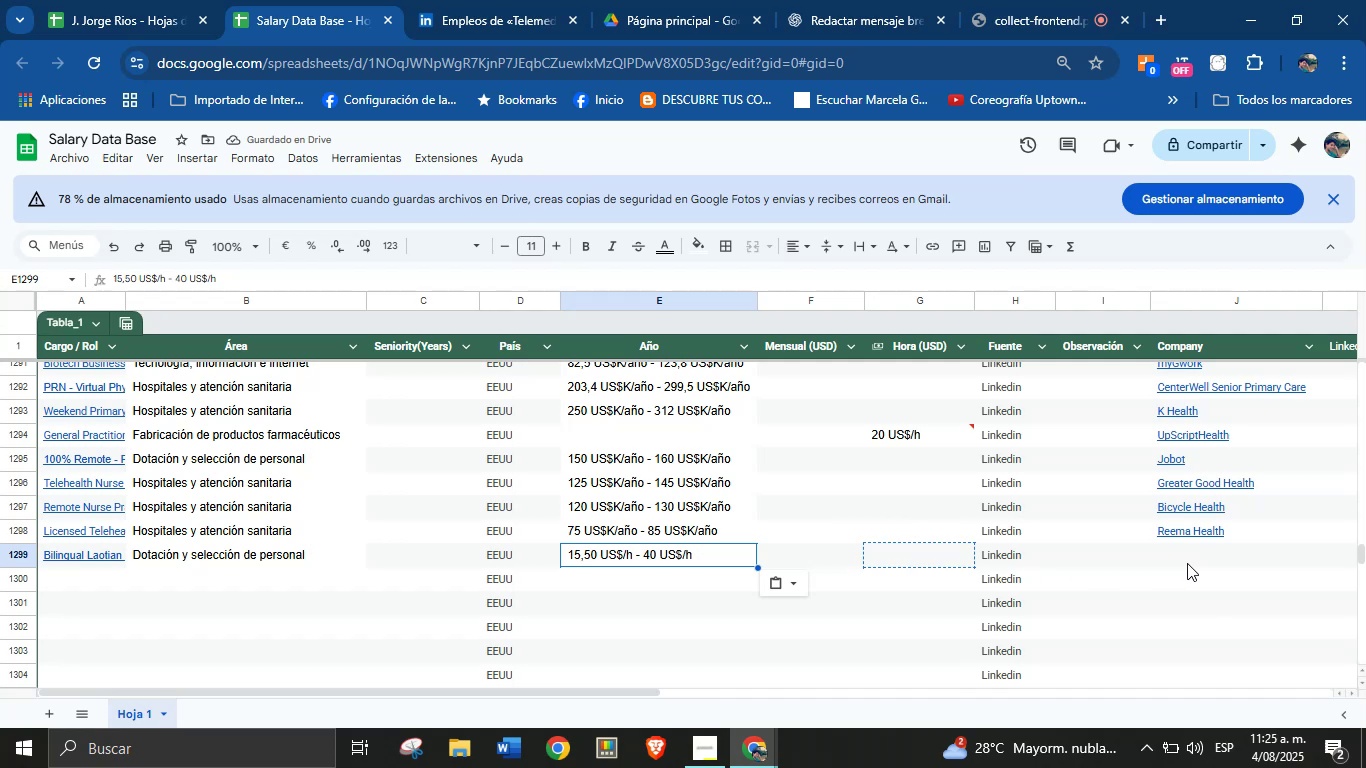 
left_click([1188, 562])
 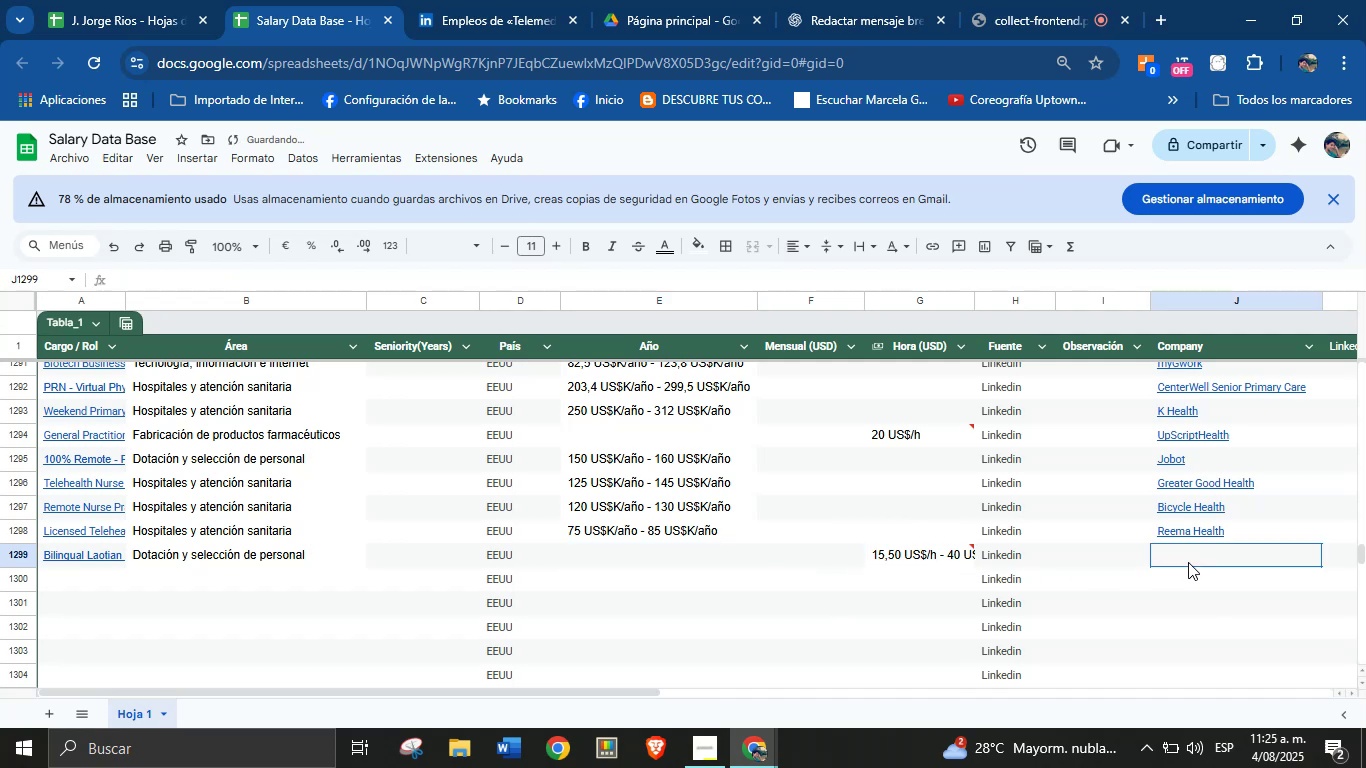 
key(Meta+MetaLeft)
 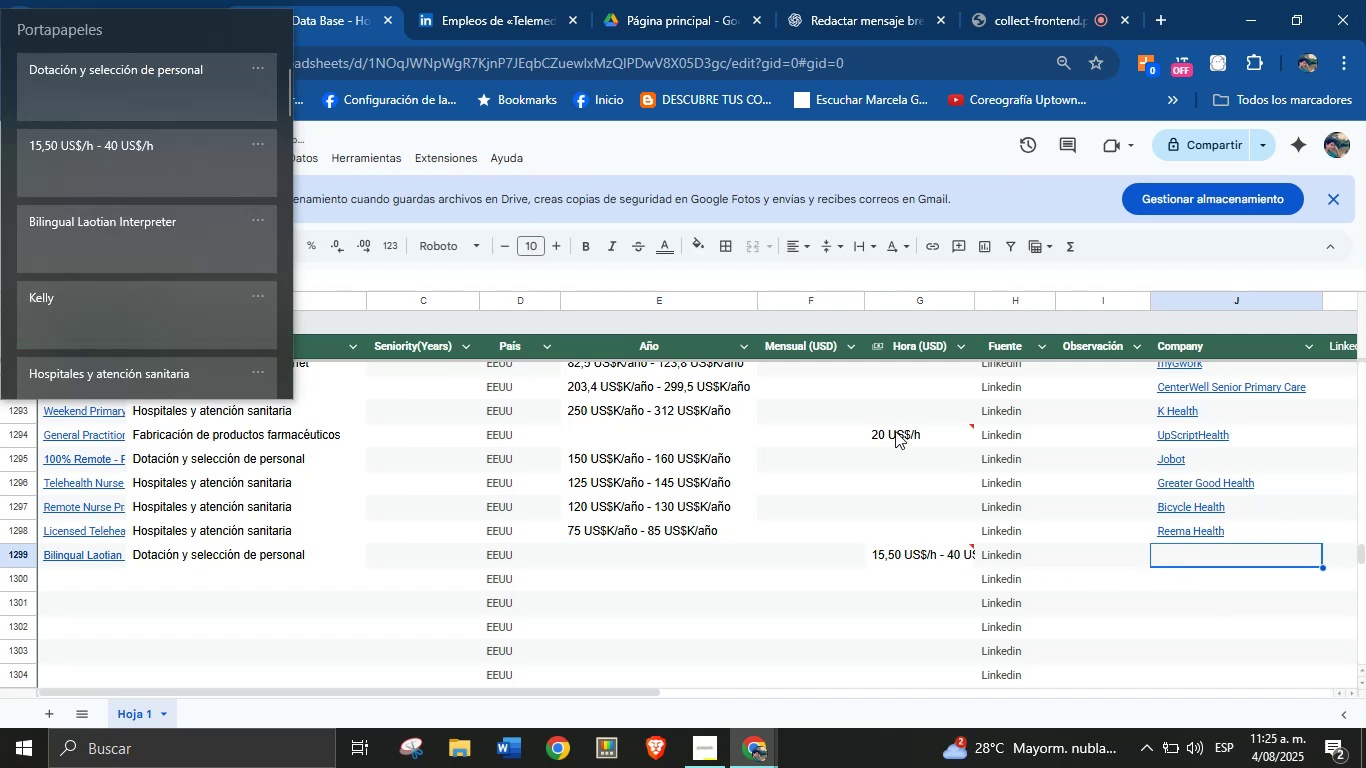 
key(Meta+MetaLeft)
 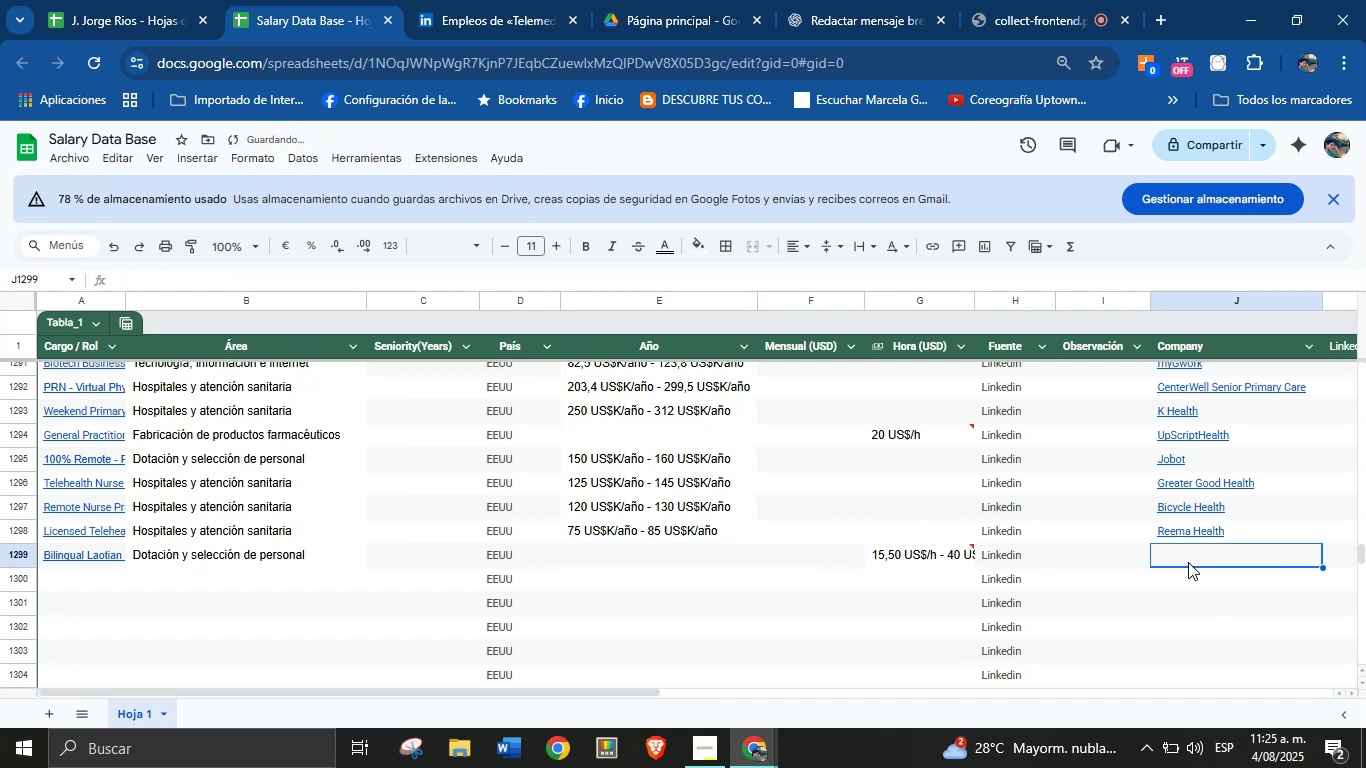 
key(Meta+V)
 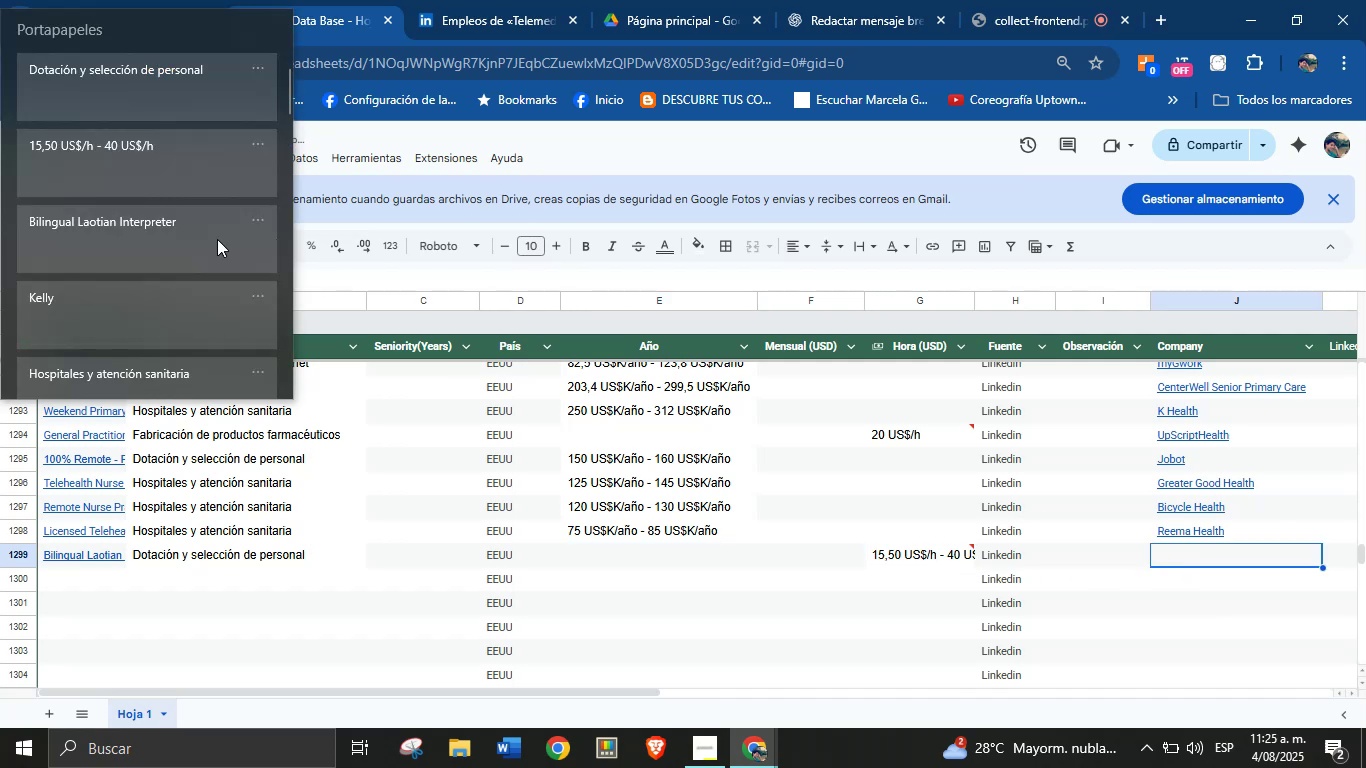 
left_click([128, 305])
 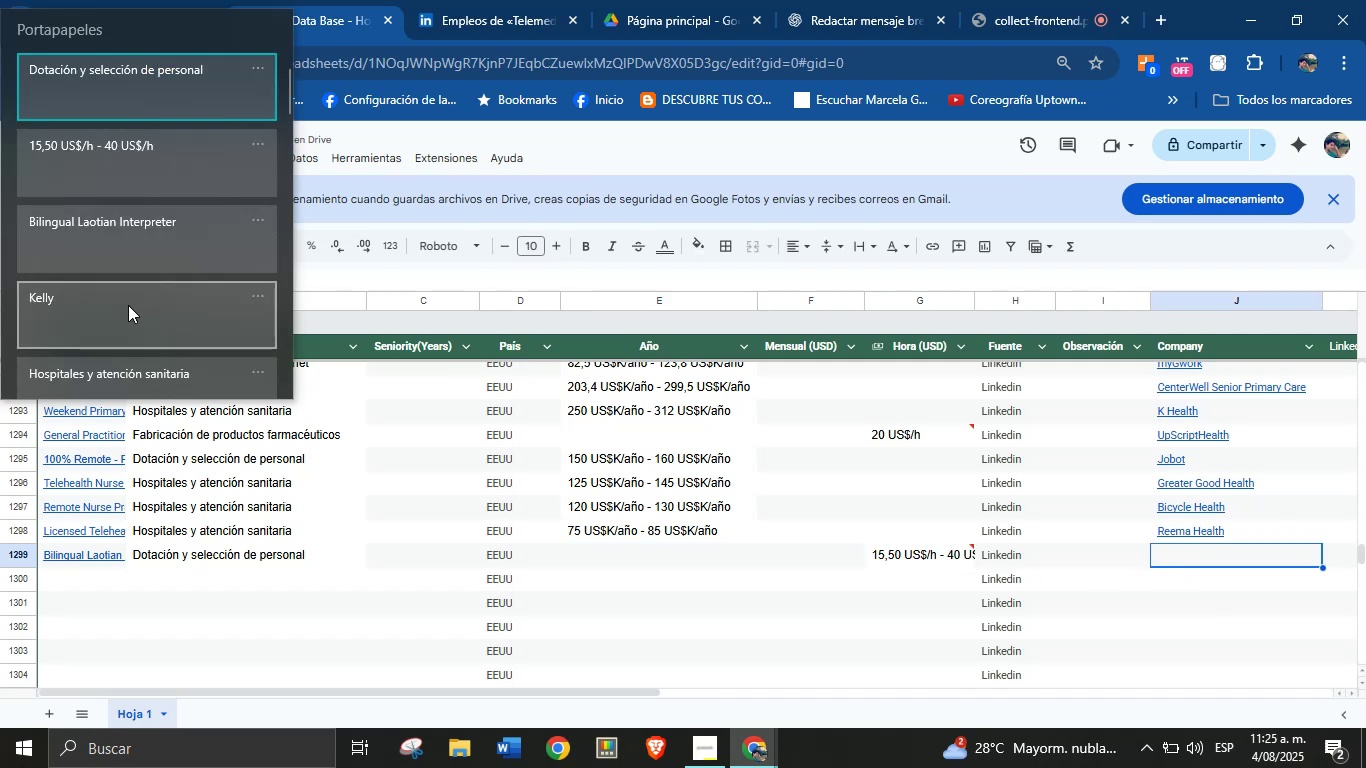 
left_click([128, 305])
 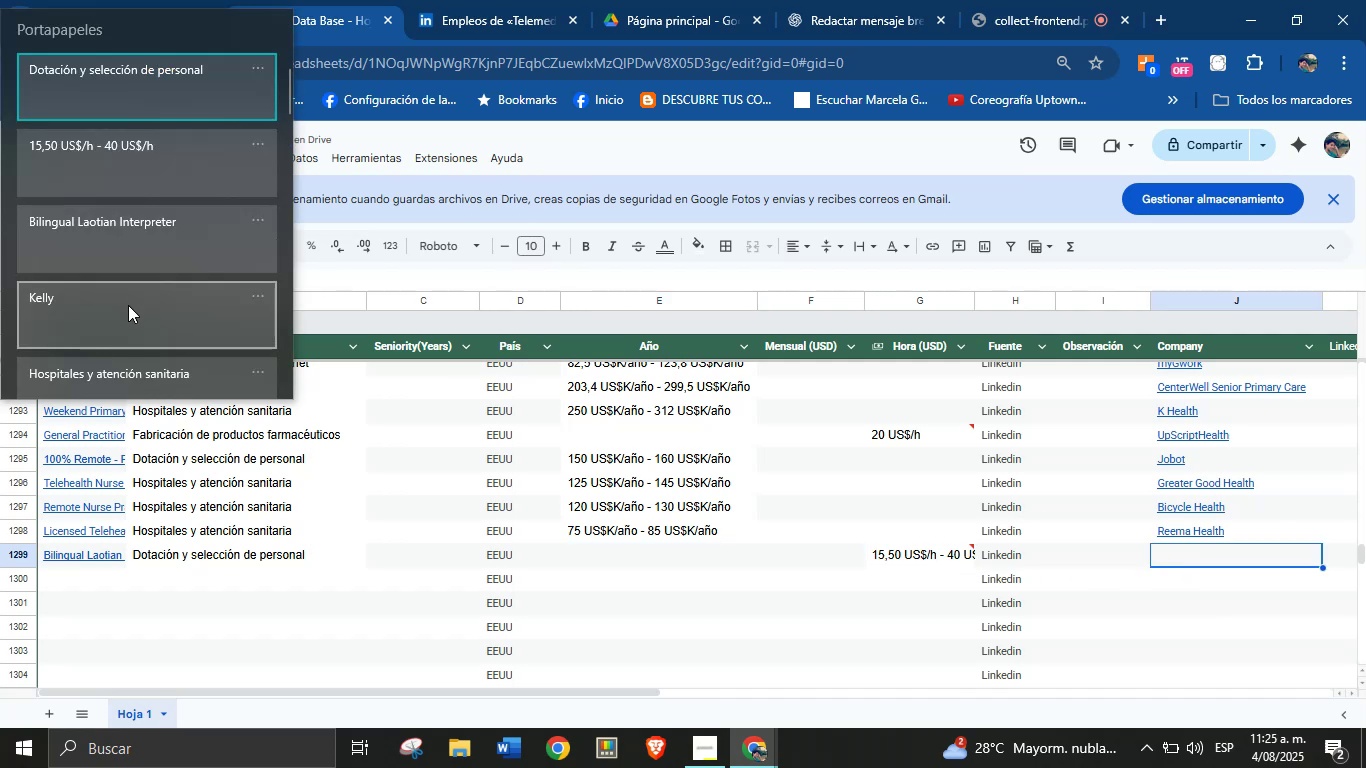 
key(Control+ControlLeft)
 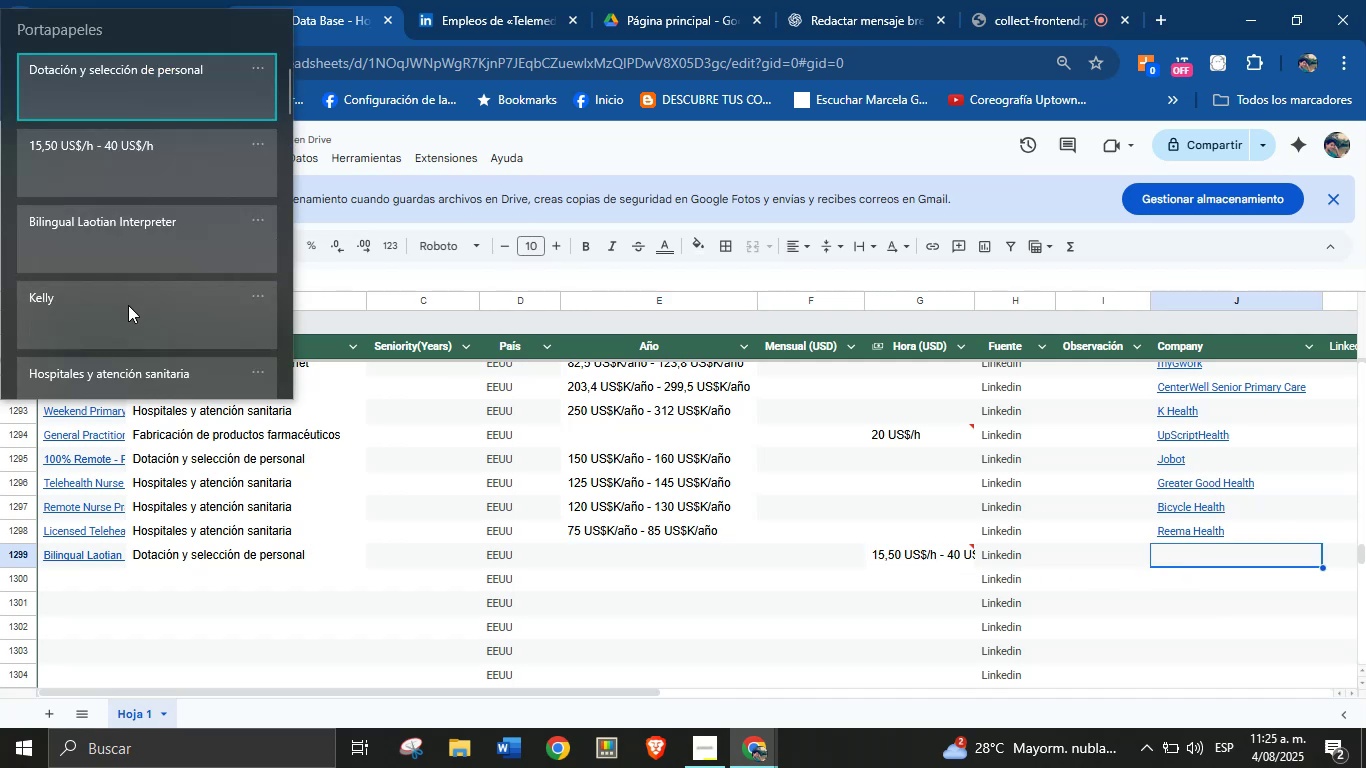 
key(Control+V)
 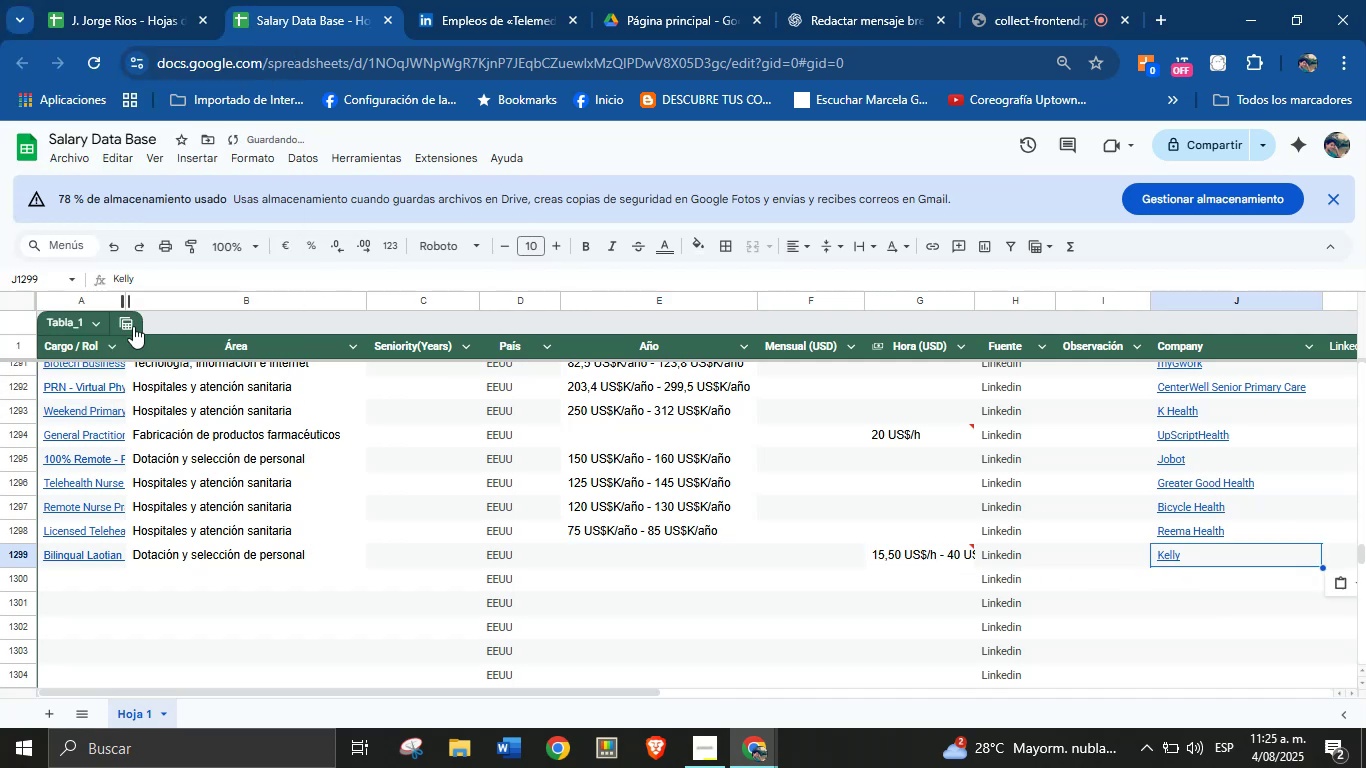 
scroll: coordinate [165, 438], scroll_direction: down, amount: 2.0
 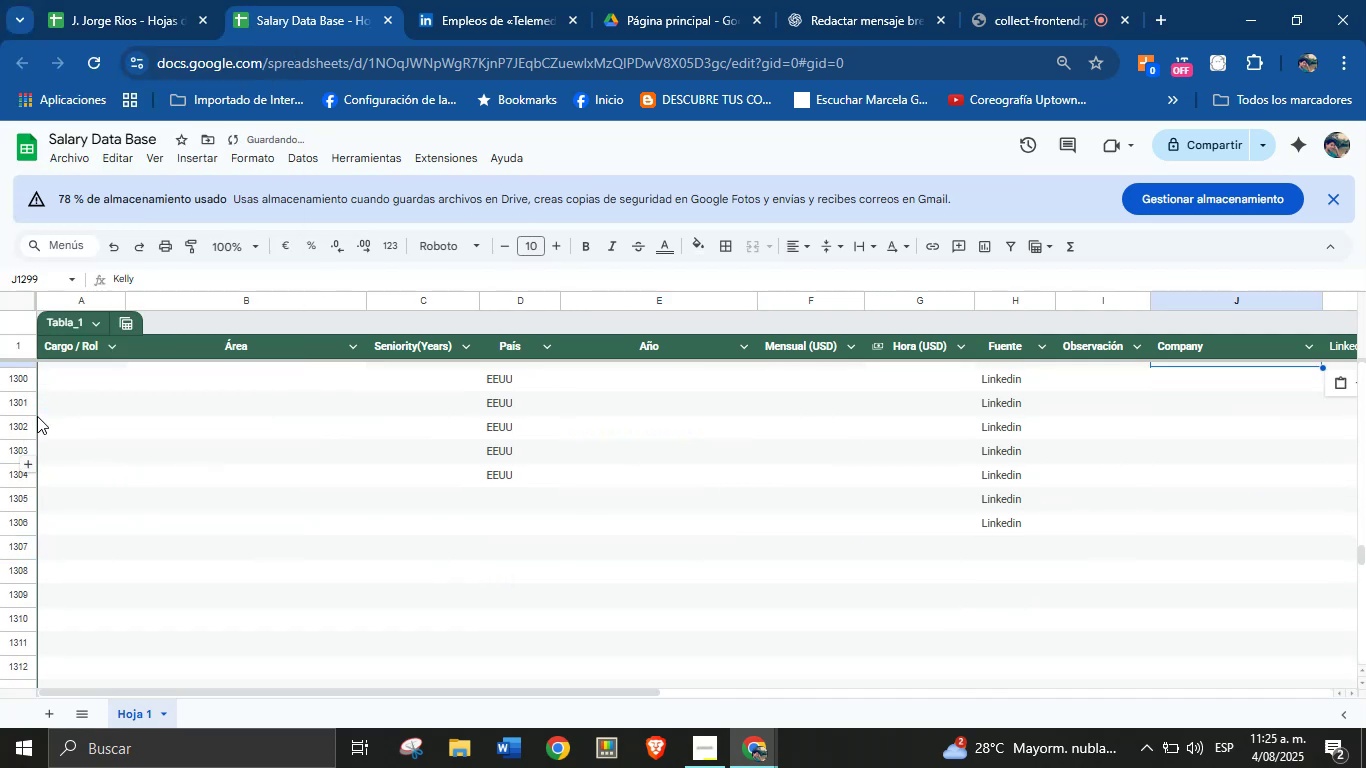 
left_click([99, 384])
 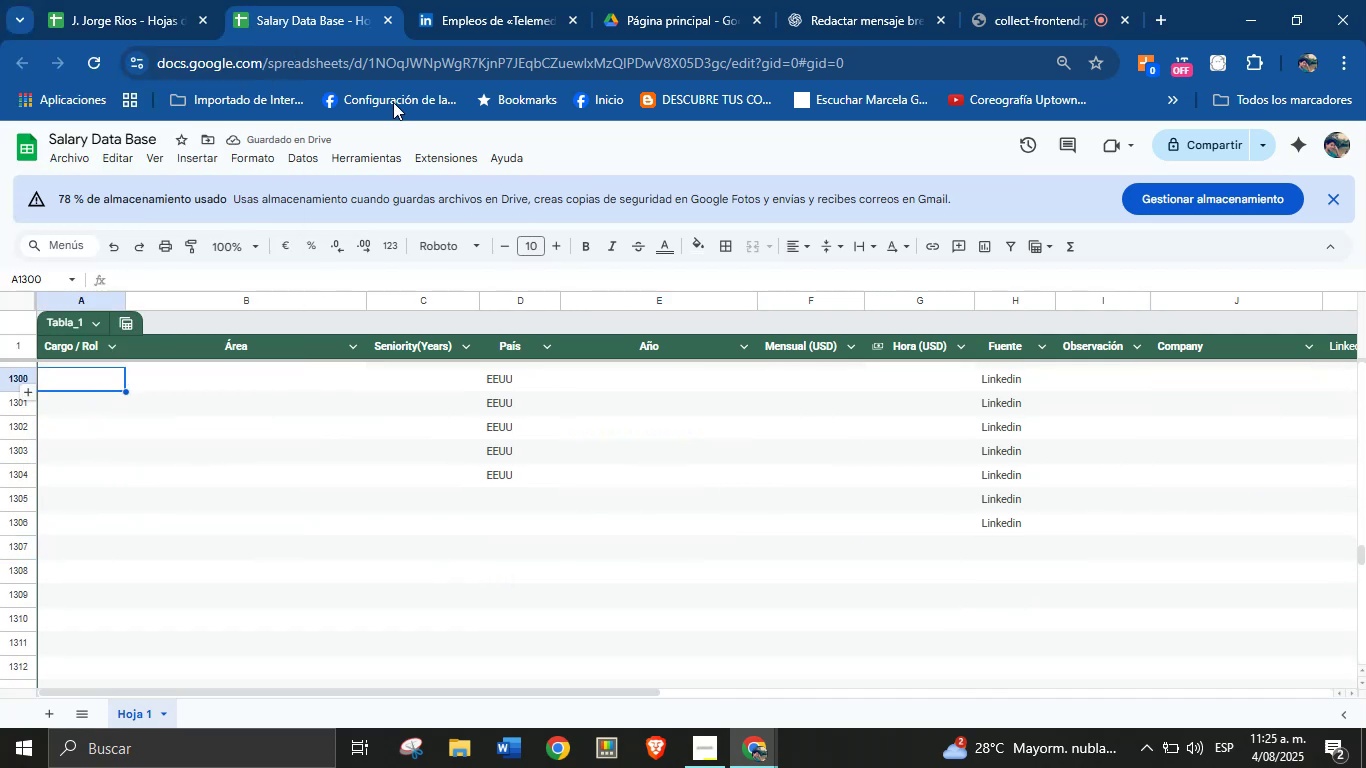 
left_click([509, 0])
 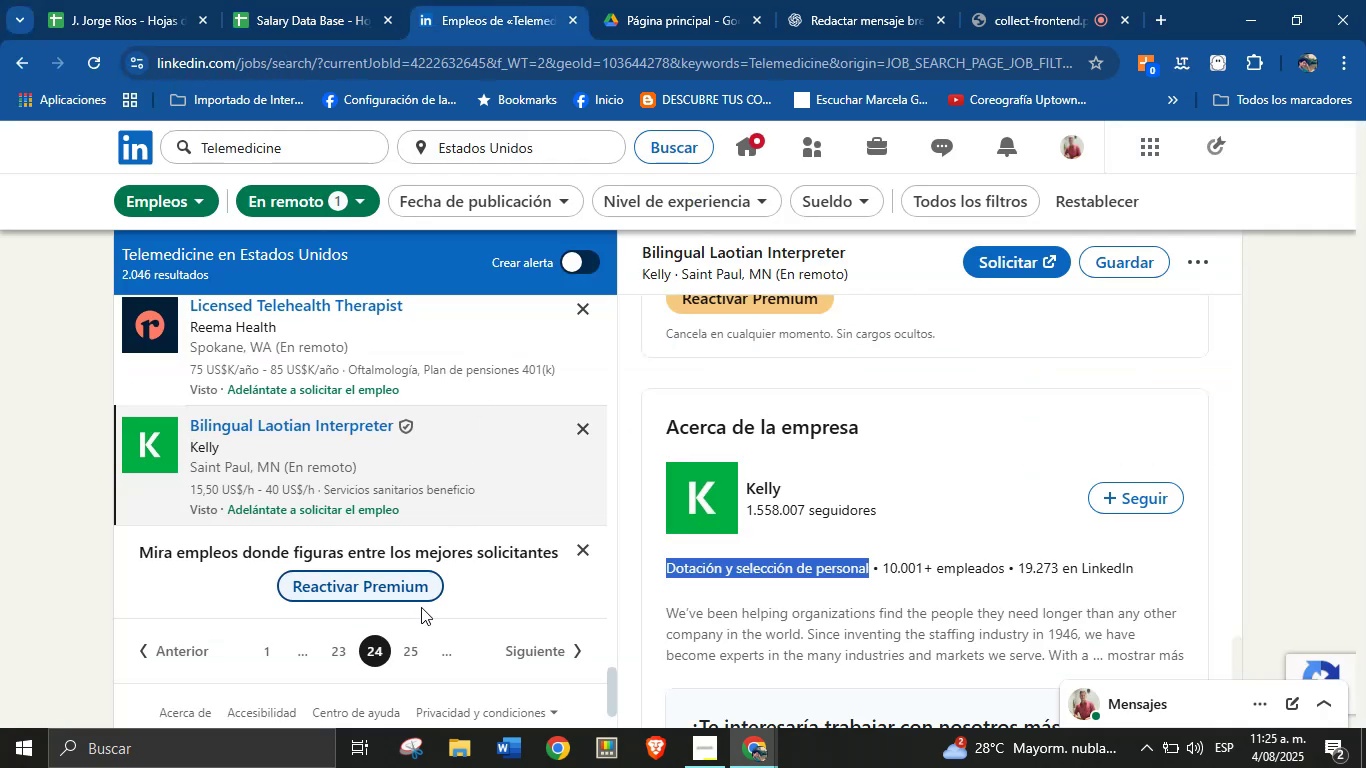 
left_click([412, 642])
 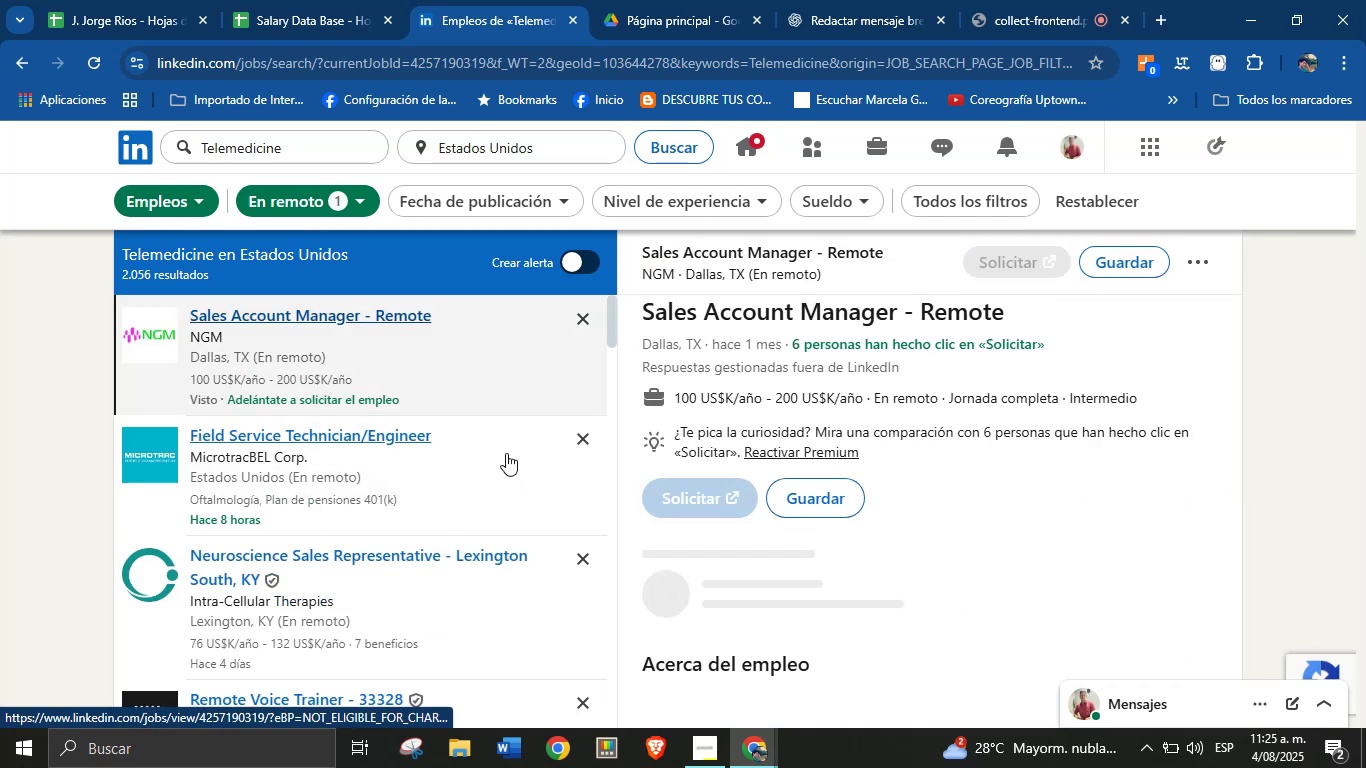 
wait(9.85)
 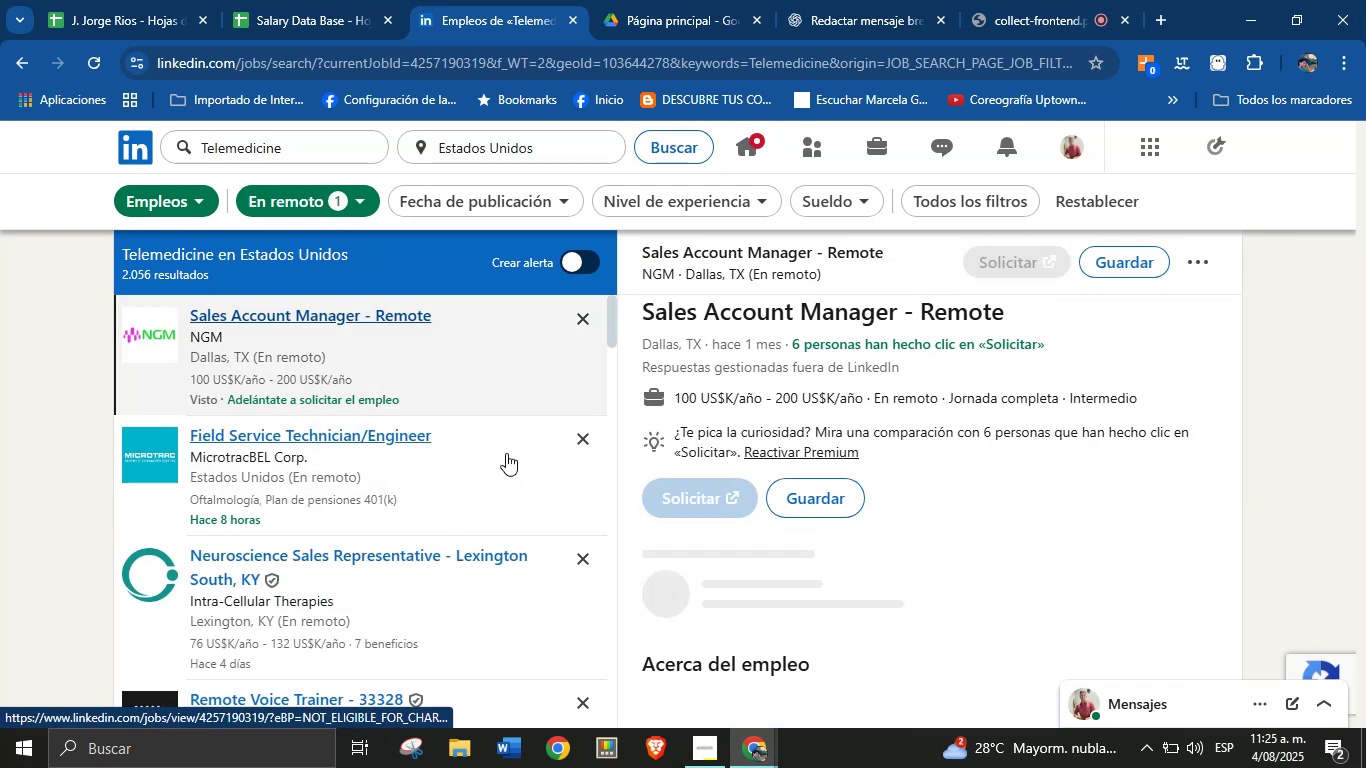 
left_click_drag(start_coordinate=[745, 269], to_coordinate=[680, 267])
 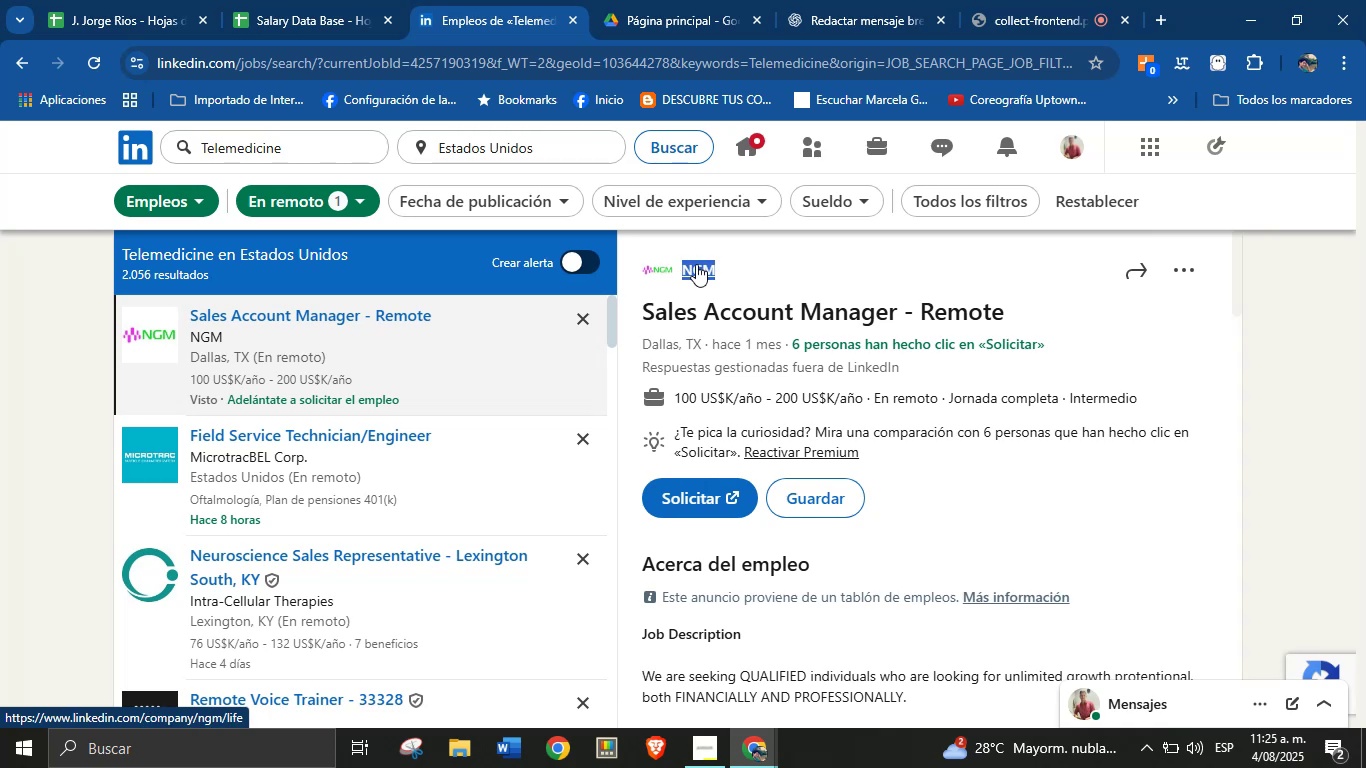 
key(Alt+AltLeft)
 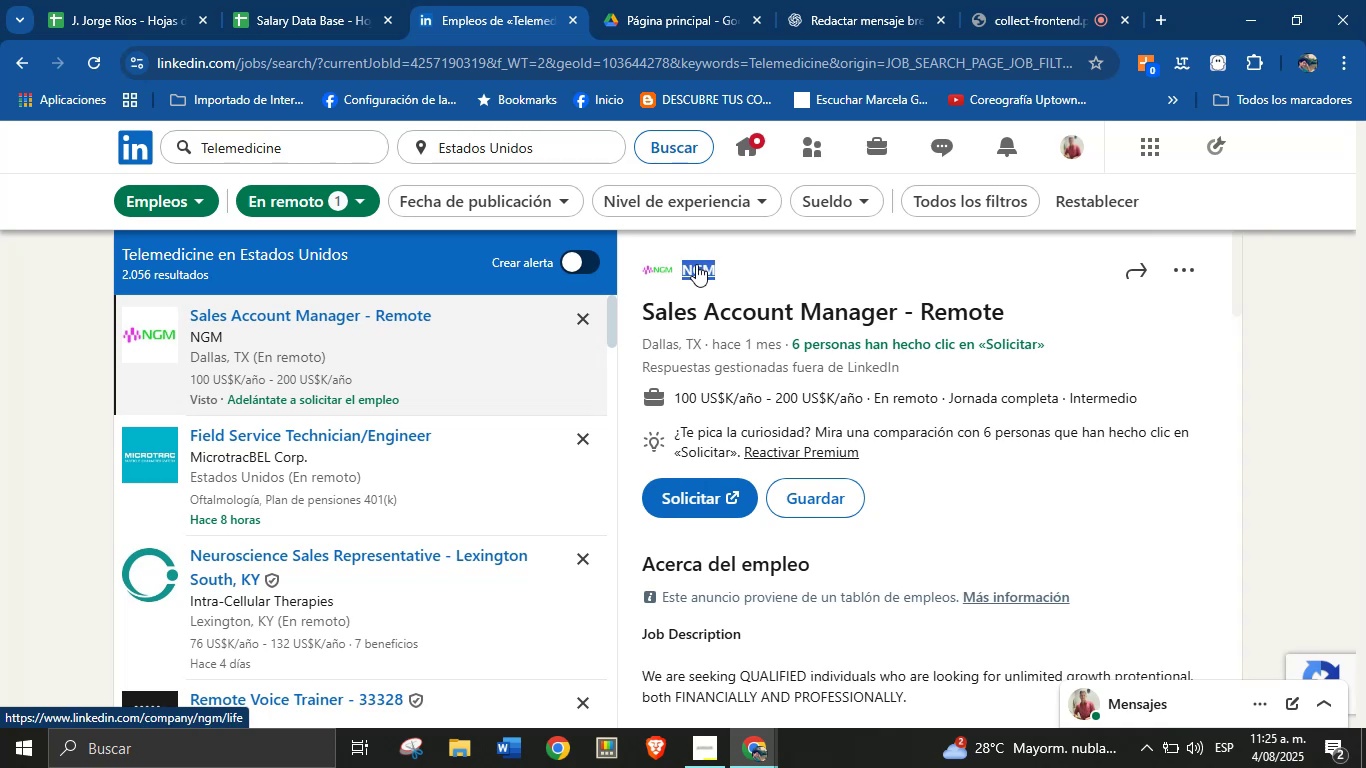 
key(Alt+Control+ControlLeft)
 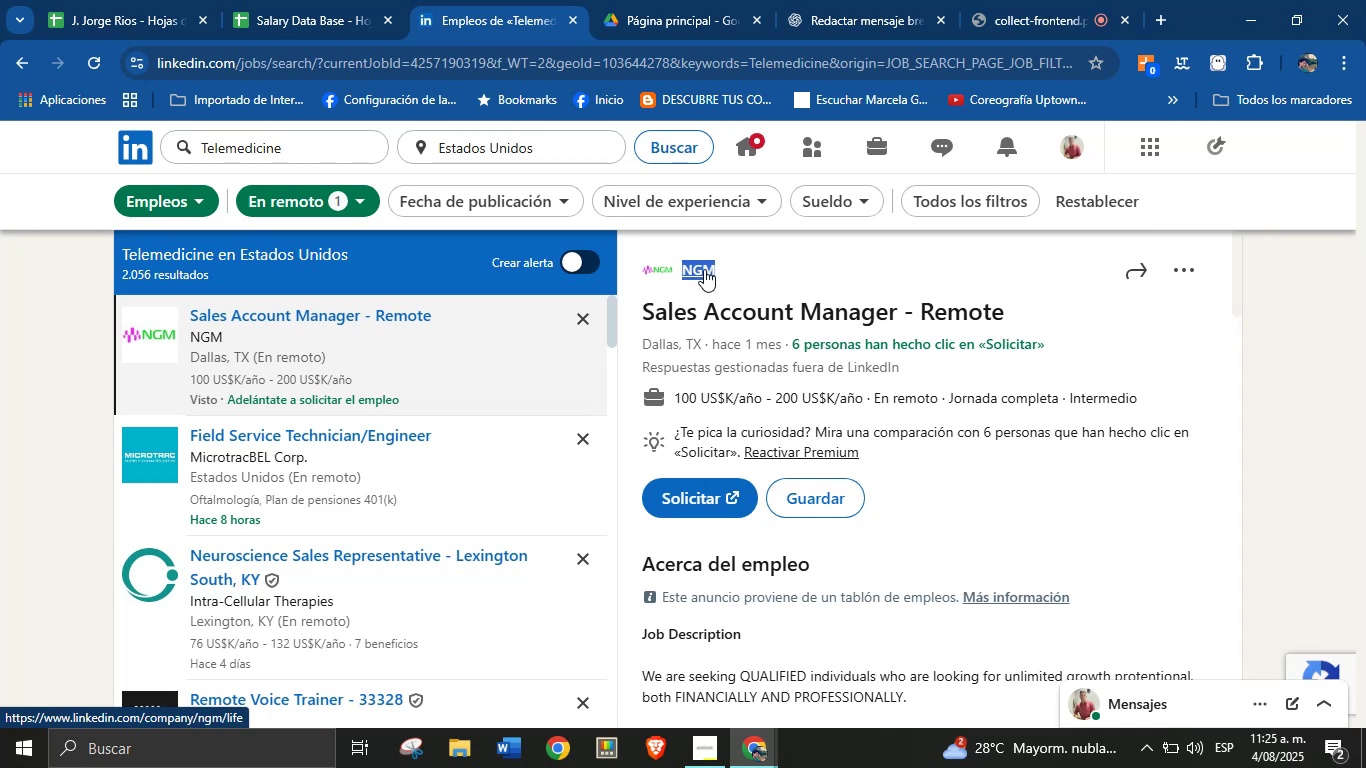 
key(Alt+Control+C)
 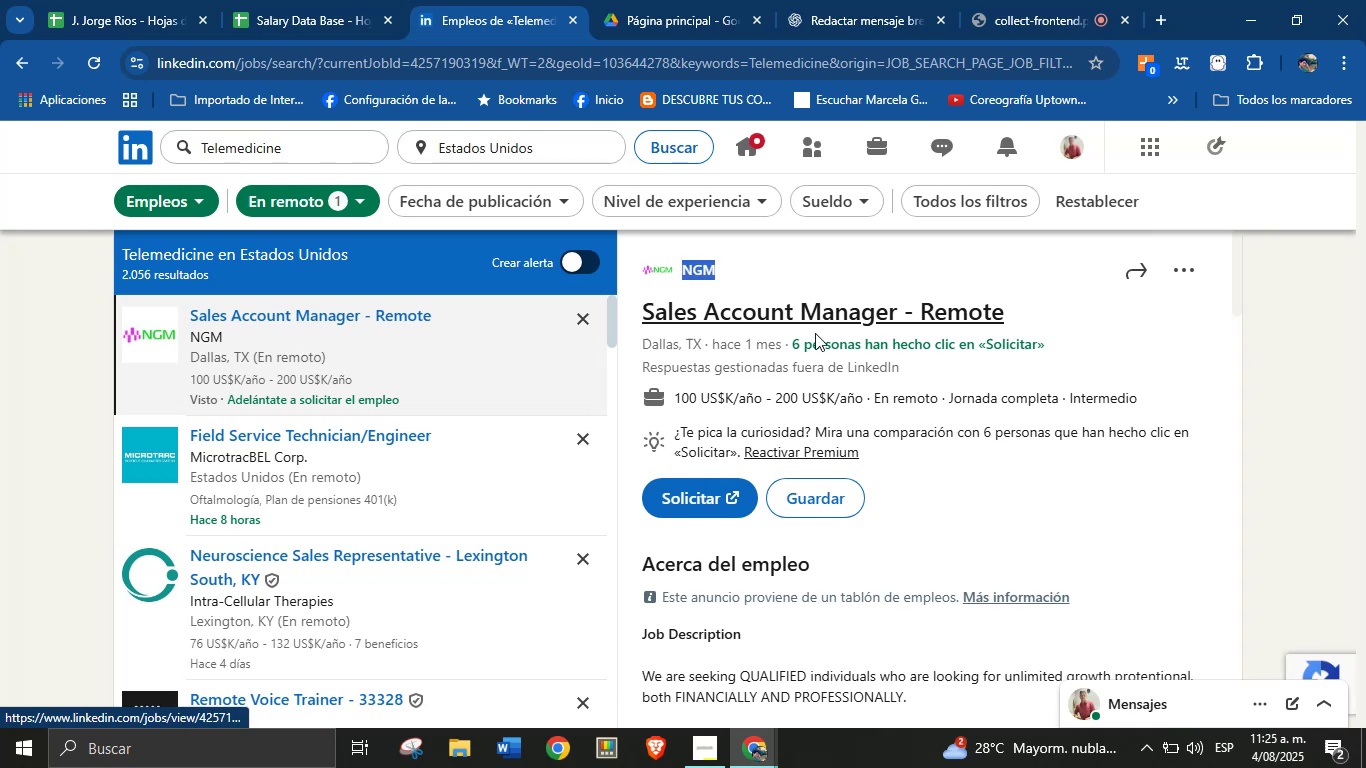 
left_click([876, 388])
 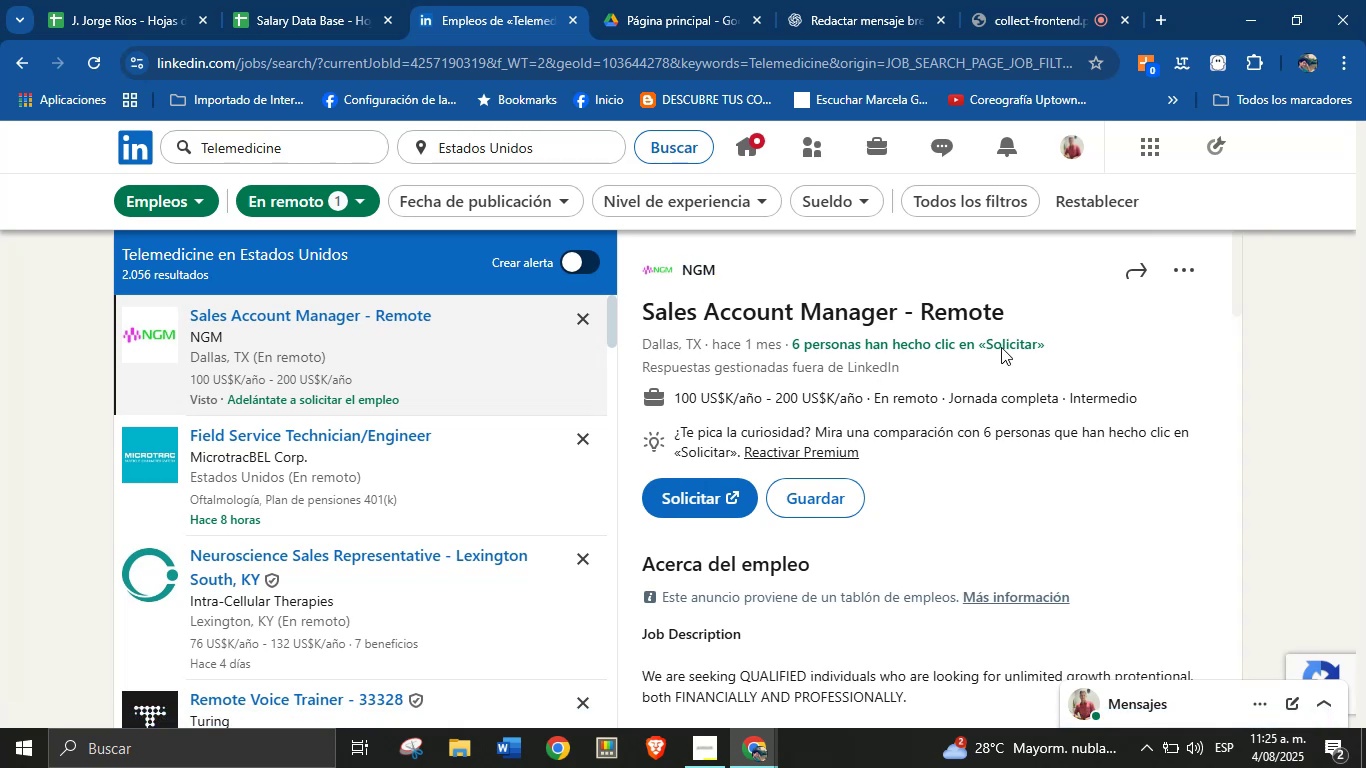 
left_click_drag(start_coordinate=[1019, 312], to_coordinate=[642, 315])
 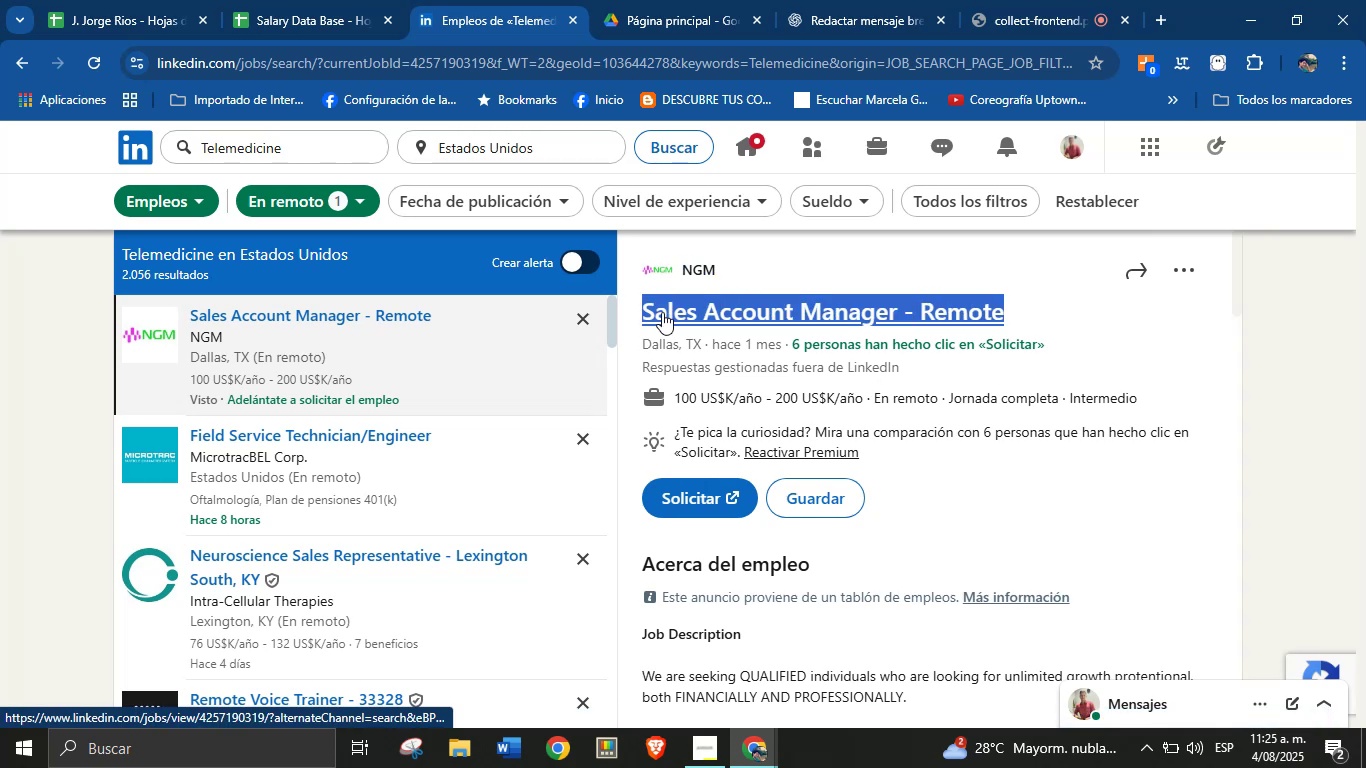 
key(Alt+AltLeft)
 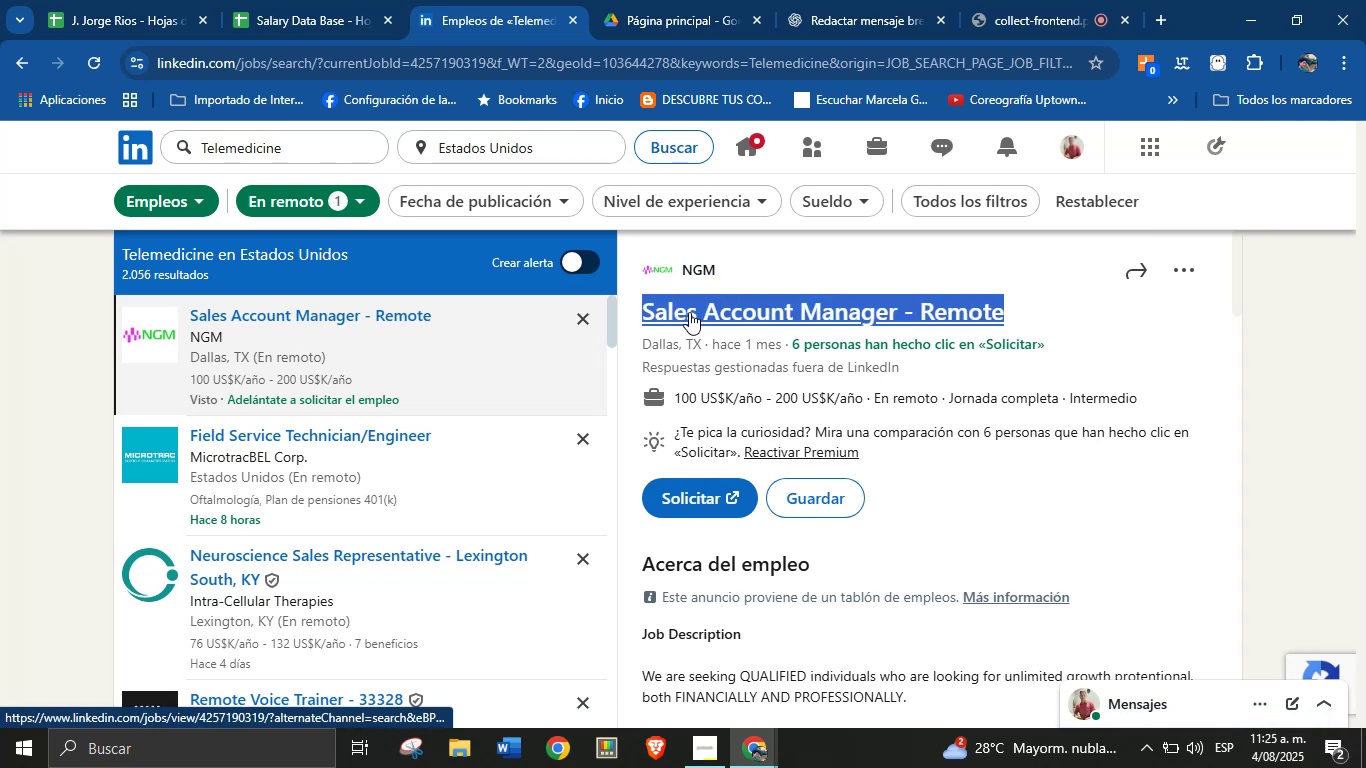 
key(Alt+Control+ControlLeft)
 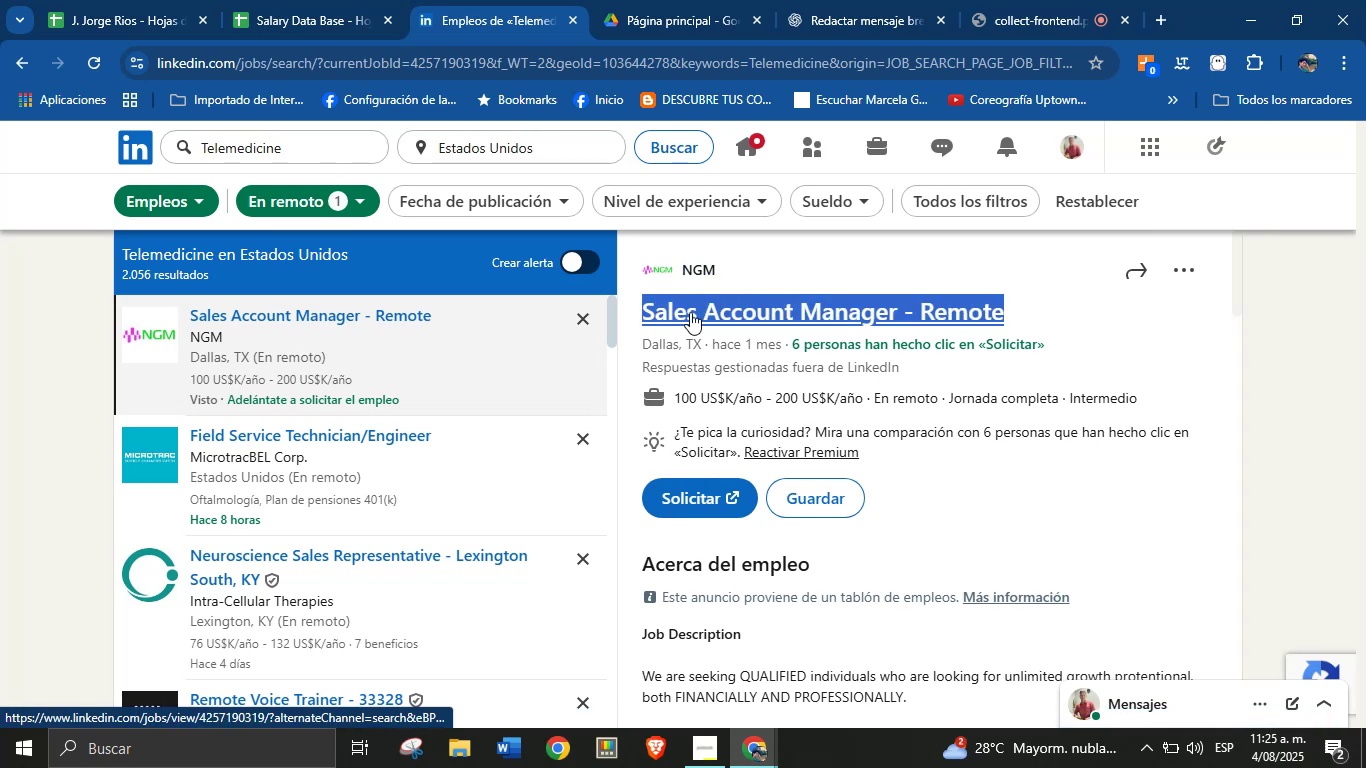 
key(Alt+Control+C)
 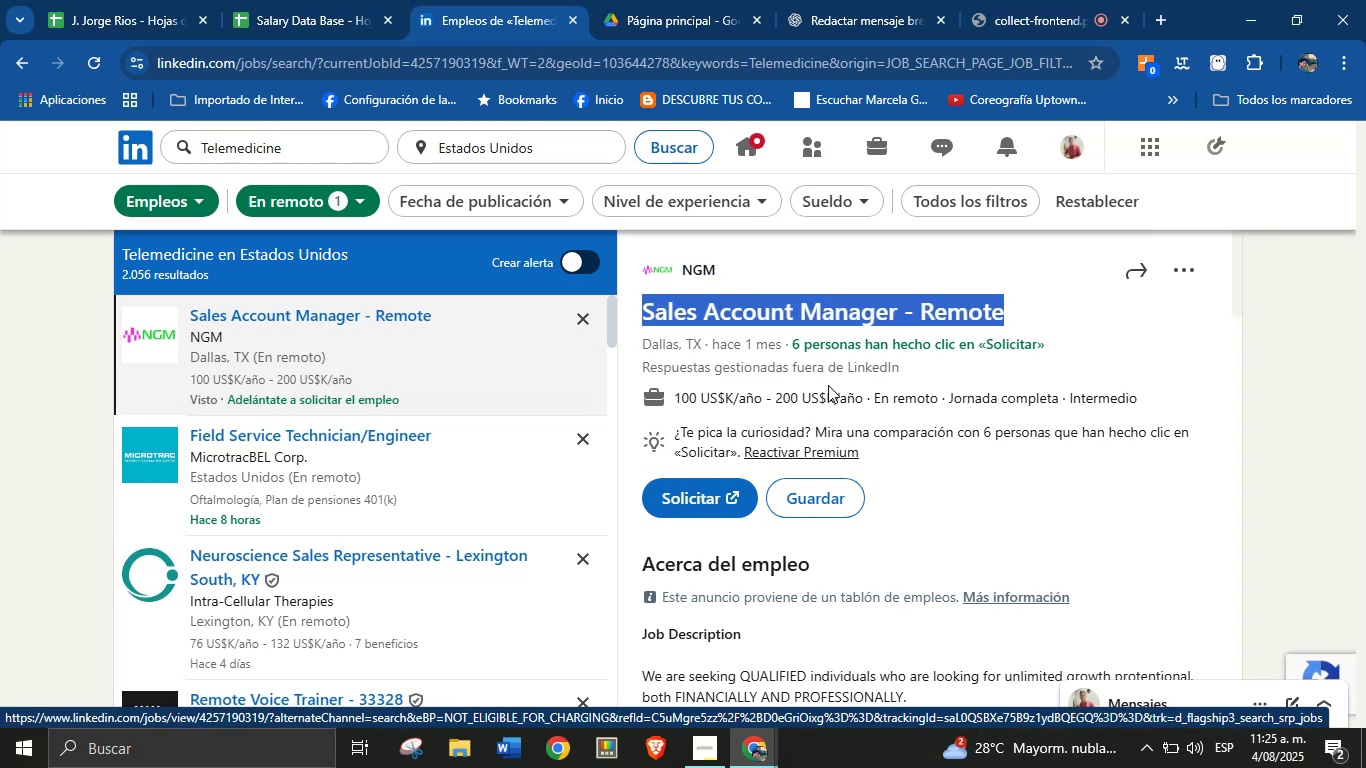 
left_click_drag(start_coordinate=[860, 396], to_coordinate=[675, 398])
 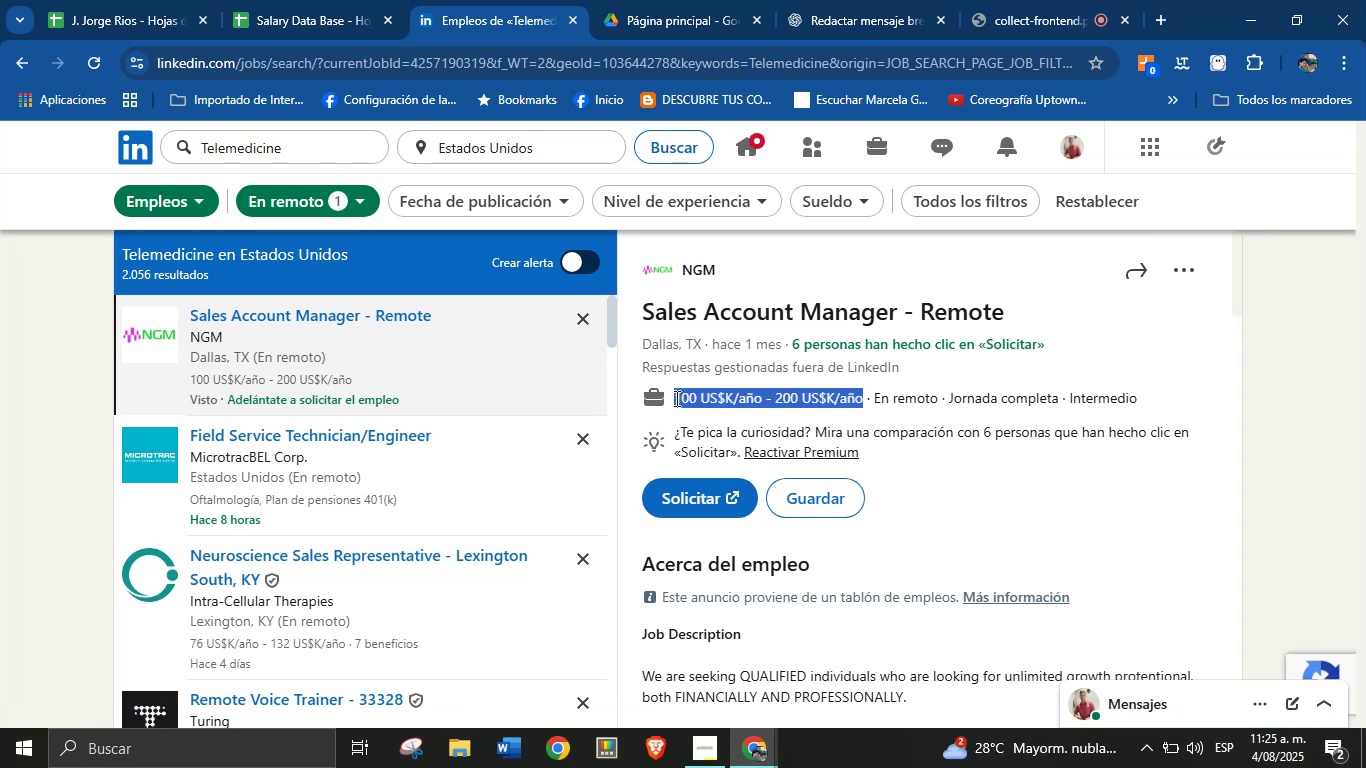 
key(Alt+Control+ControlLeft)
 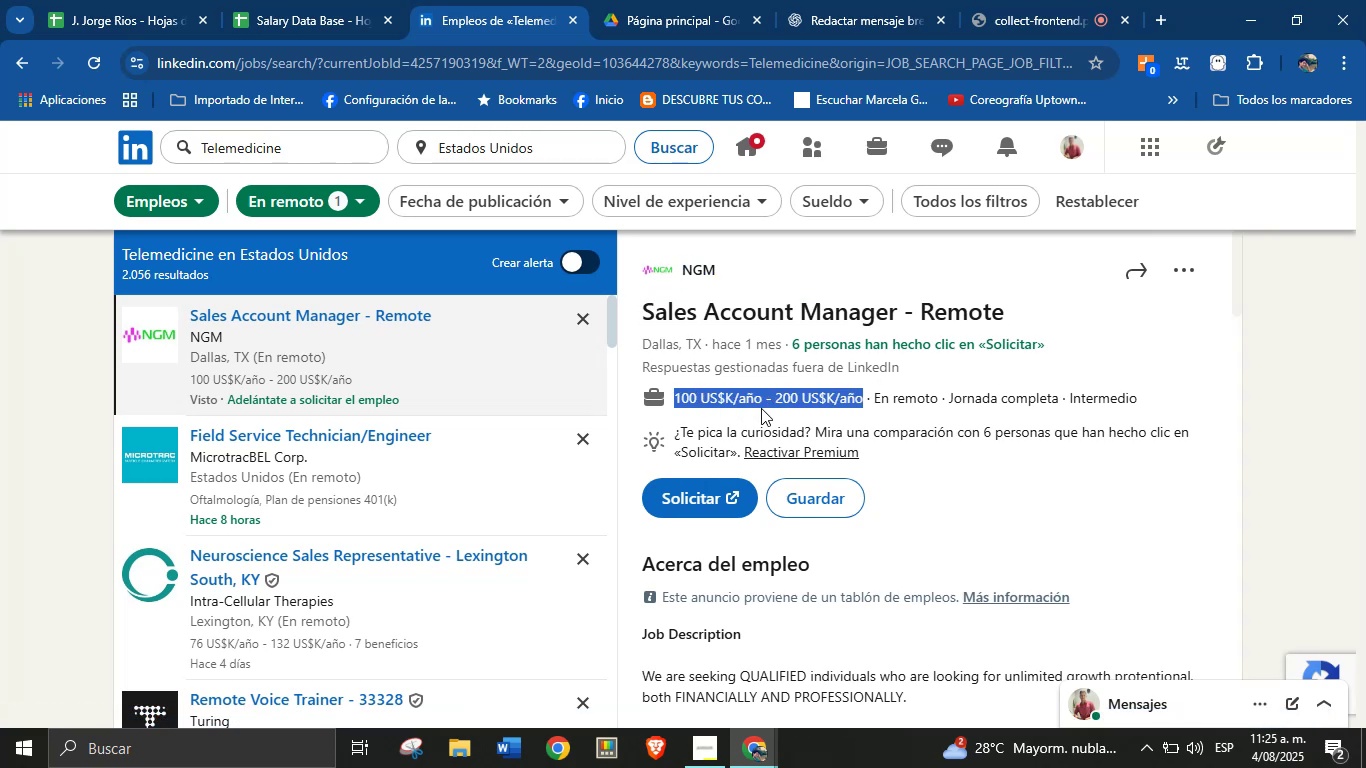 
key(Alt+AltLeft)
 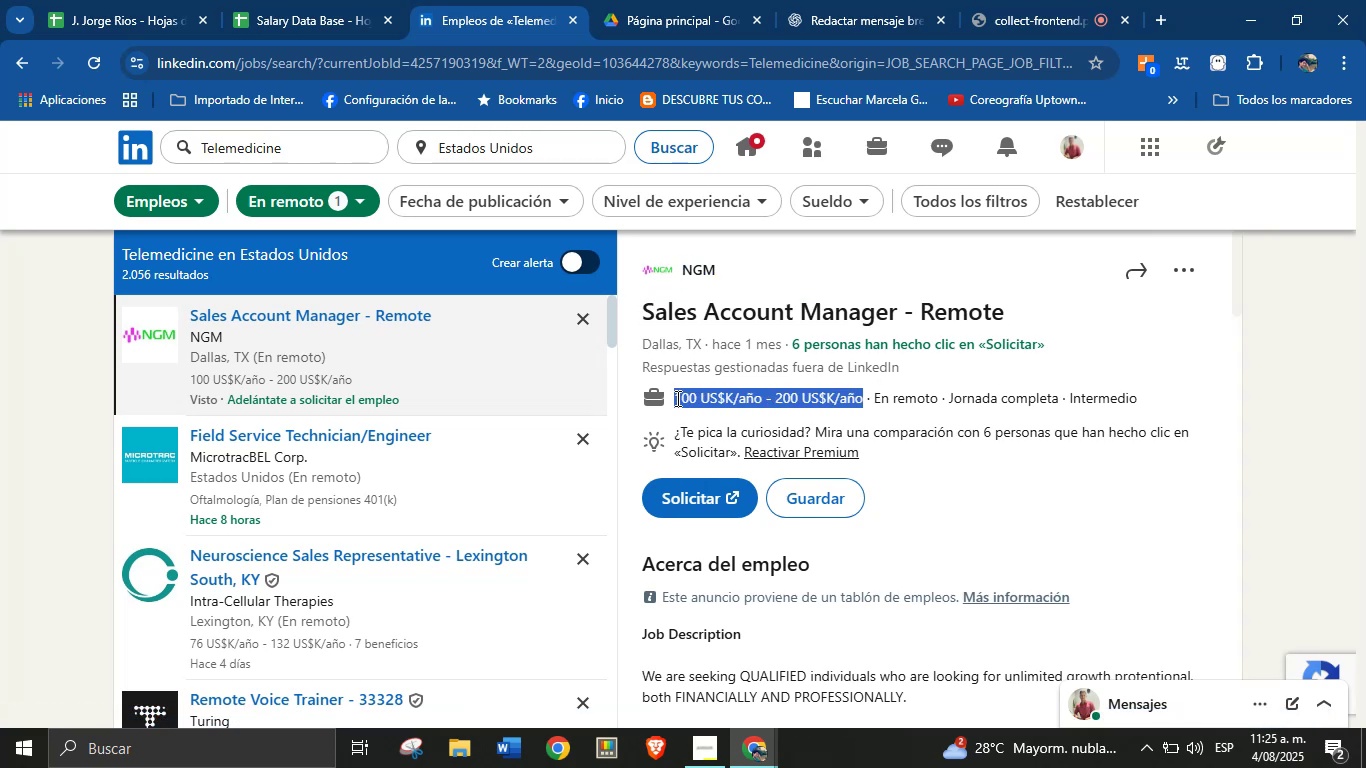 
key(Alt+Control+C)
 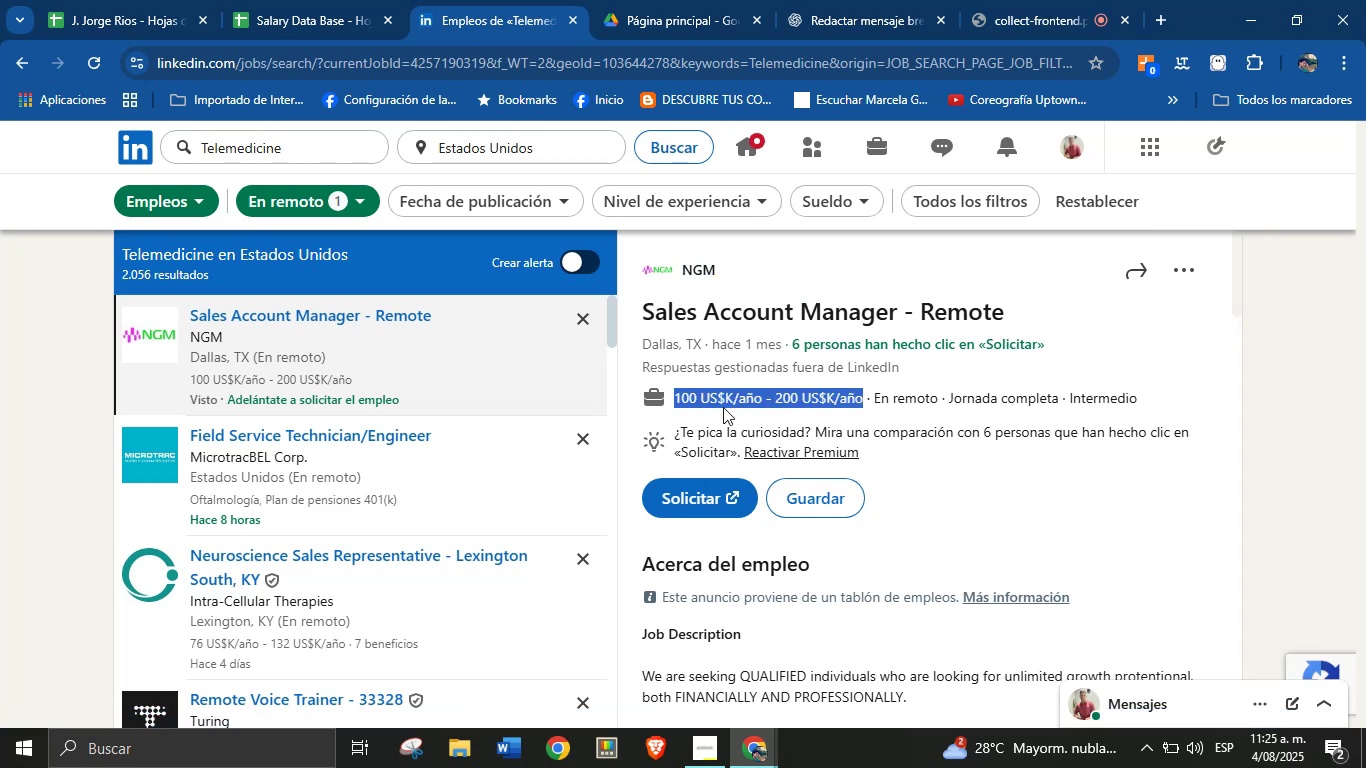 
scroll: coordinate [790, 472], scroll_direction: down, amount: 4.0
 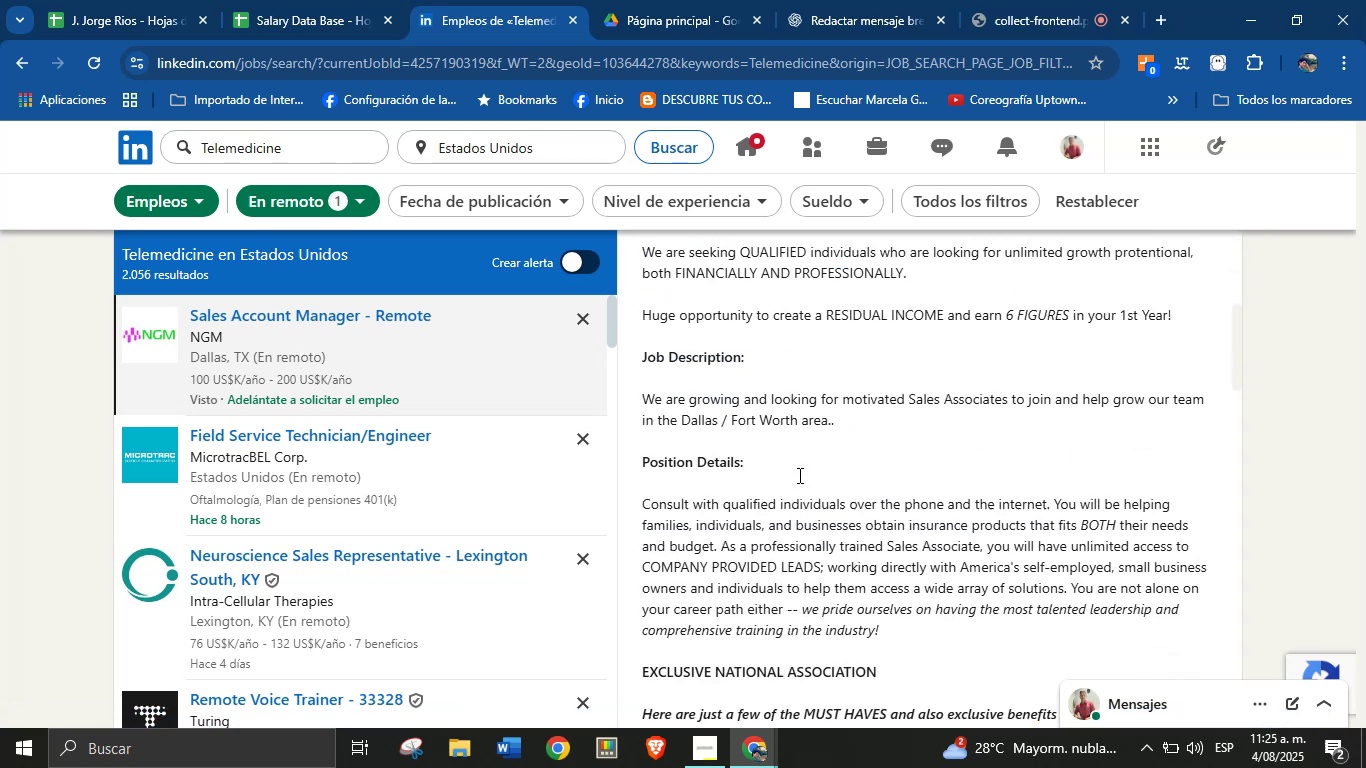 
left_click([815, 460])
 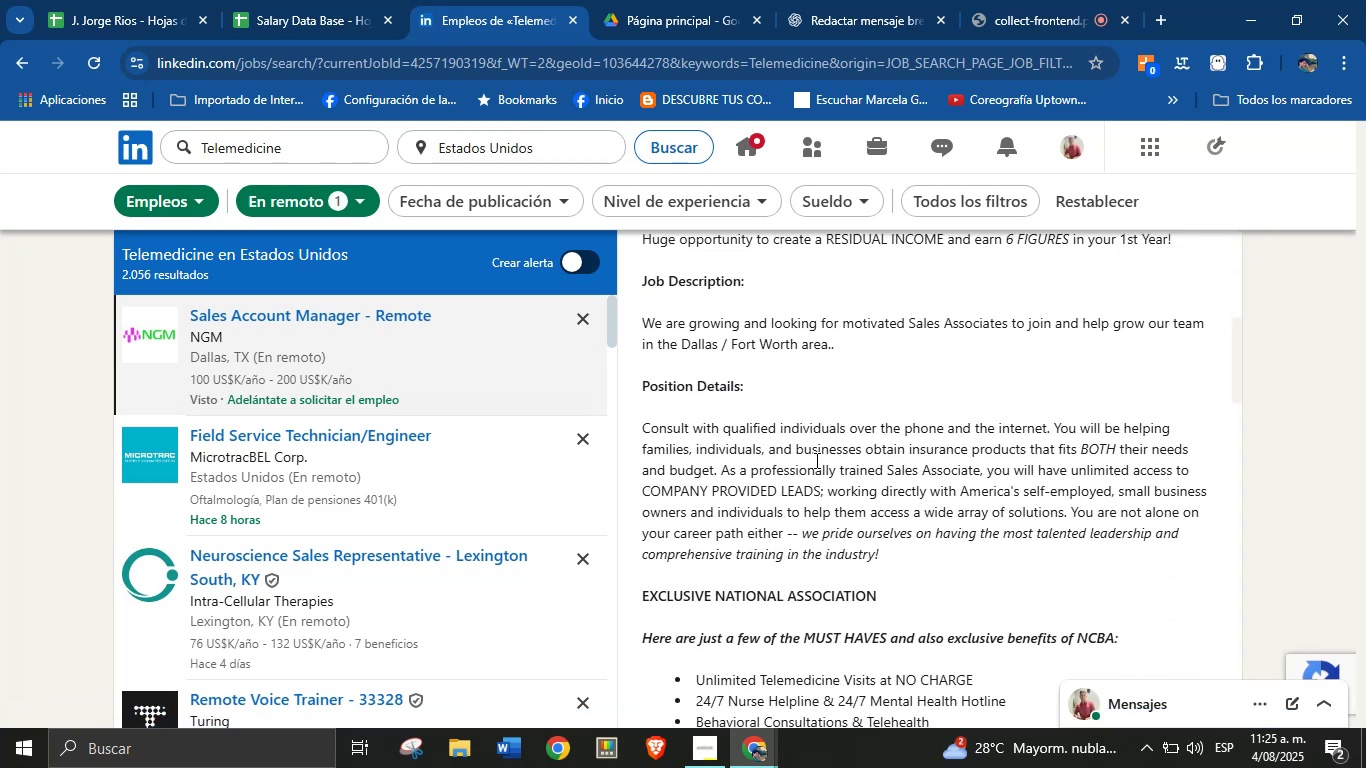 
scroll: coordinate [848, 421], scroll_direction: down, amount: 19.0
 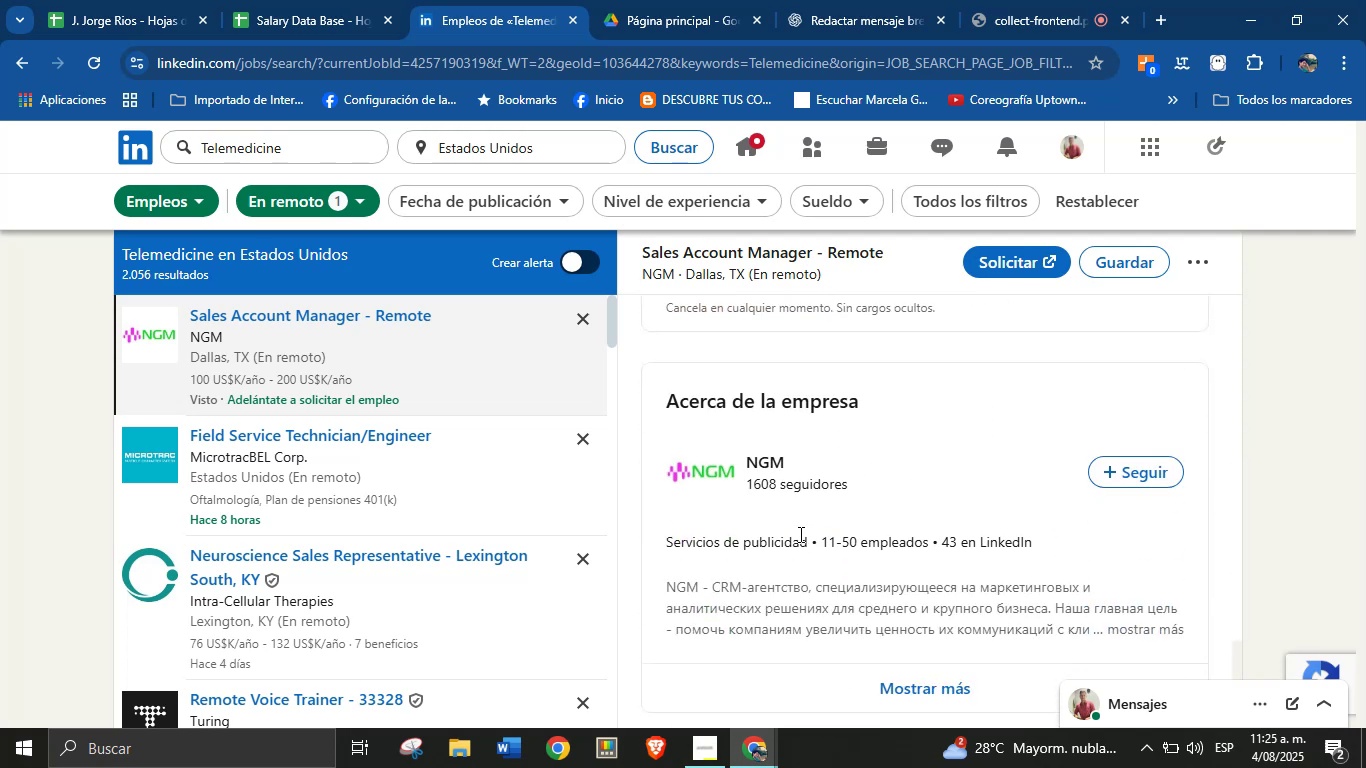 
left_click_drag(start_coordinate=[809, 542], to_coordinate=[666, 538])
 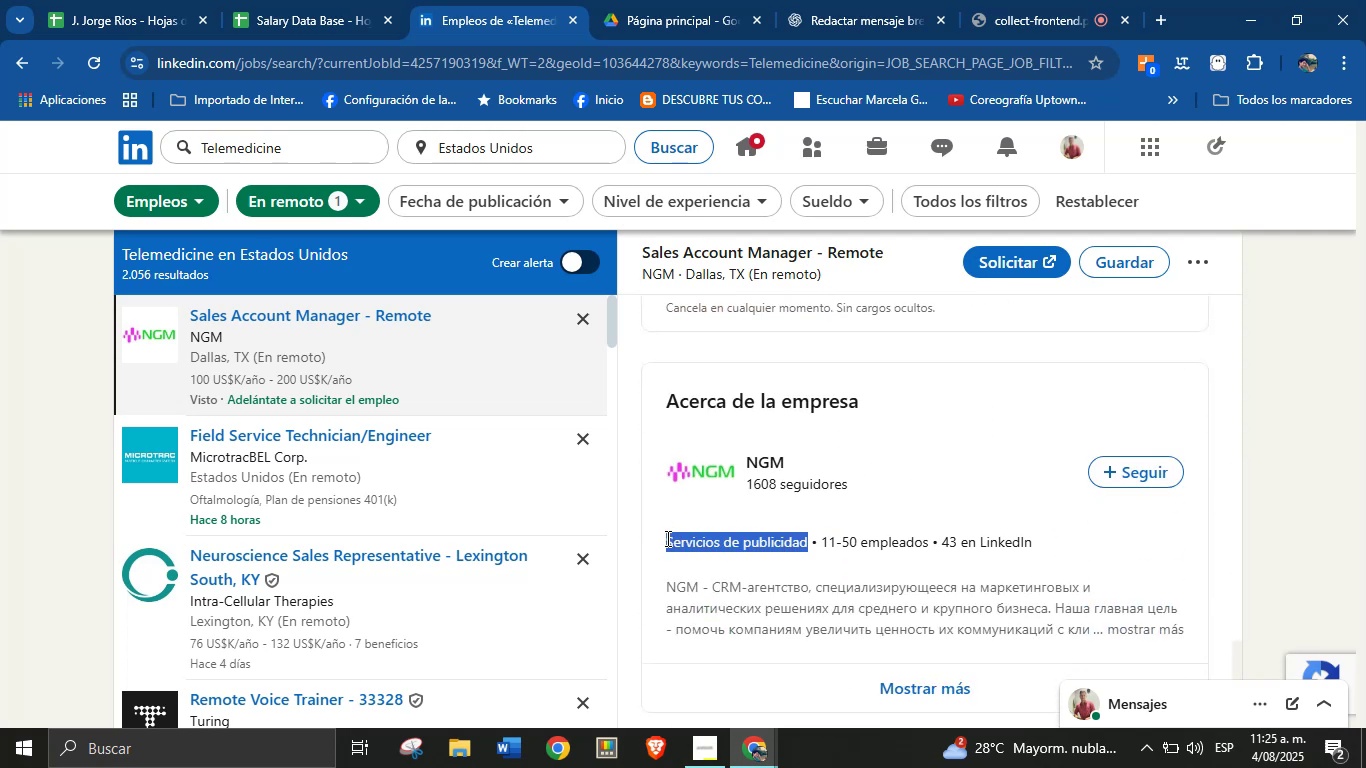 
key(Alt+Control+ControlLeft)
 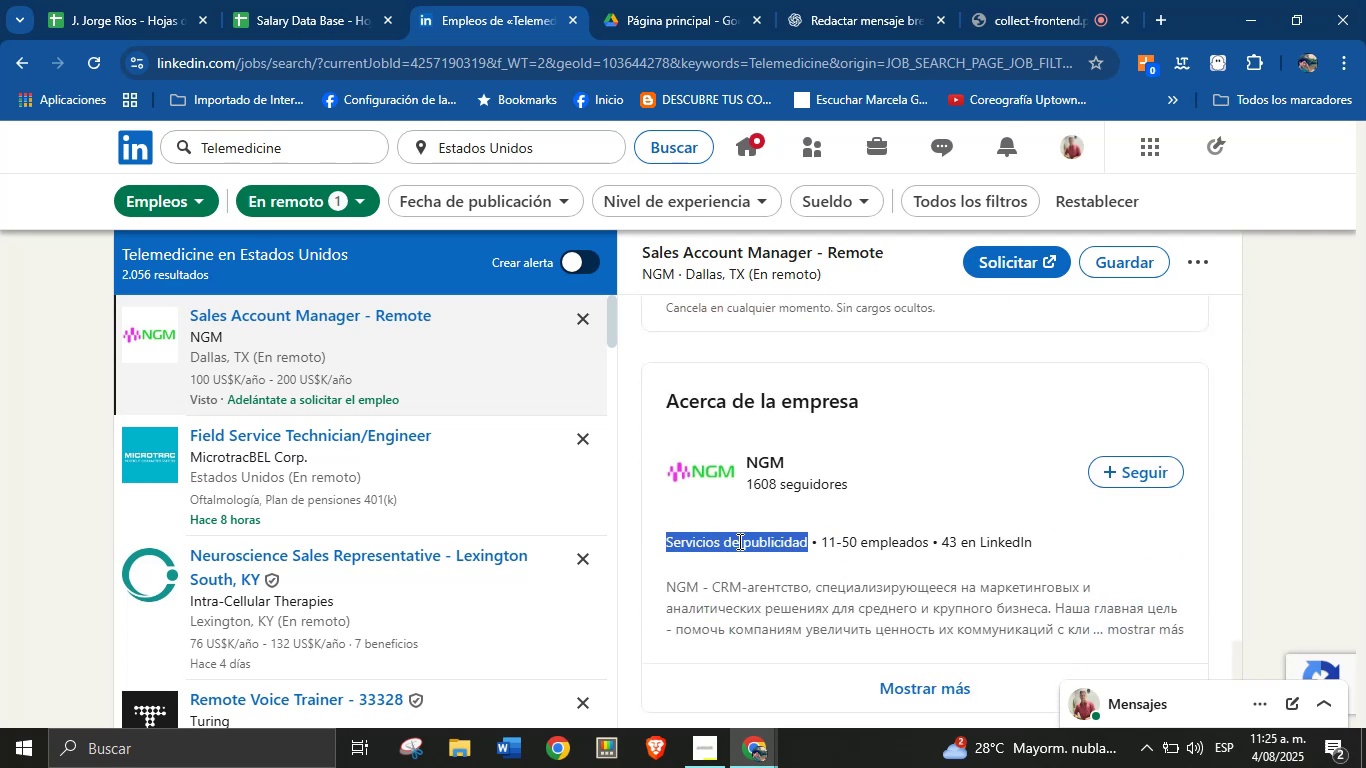 
key(Alt+AltLeft)
 